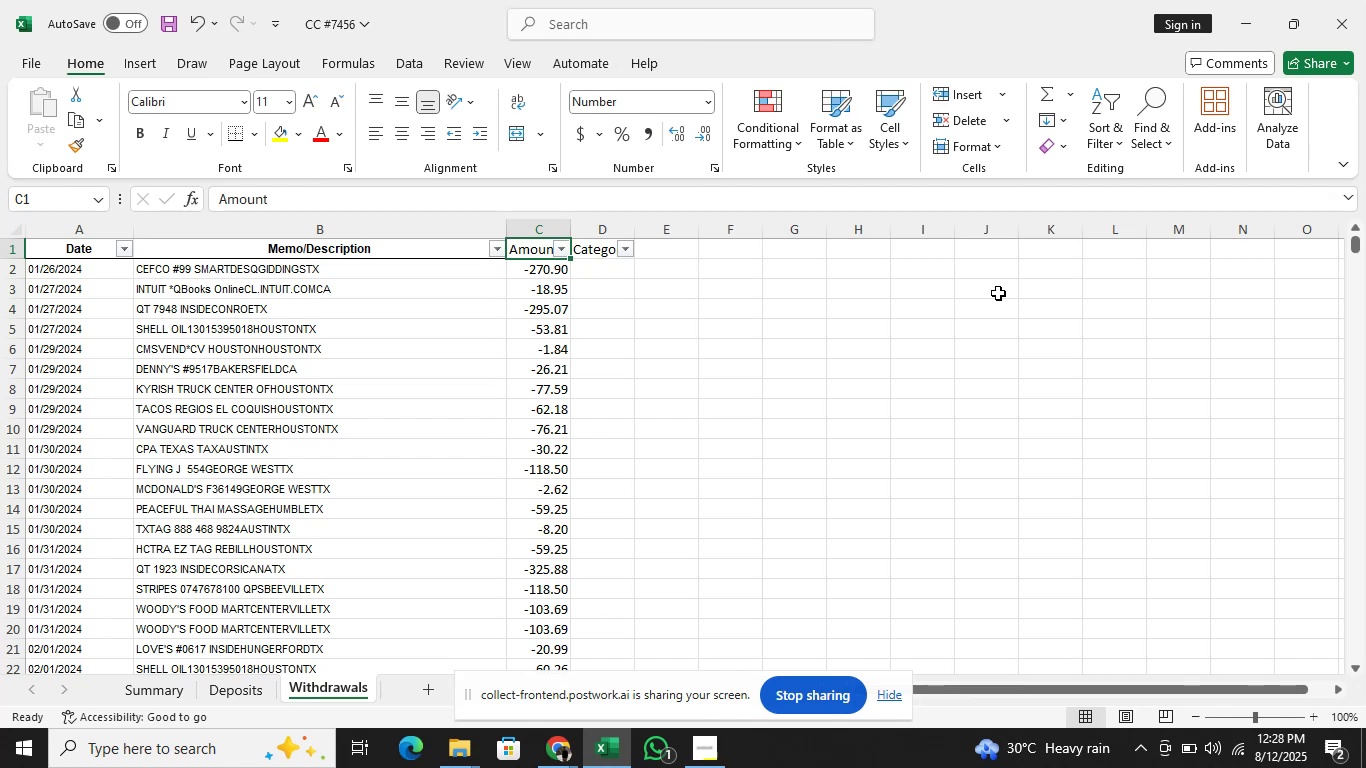 
key(ArrowLeft)
 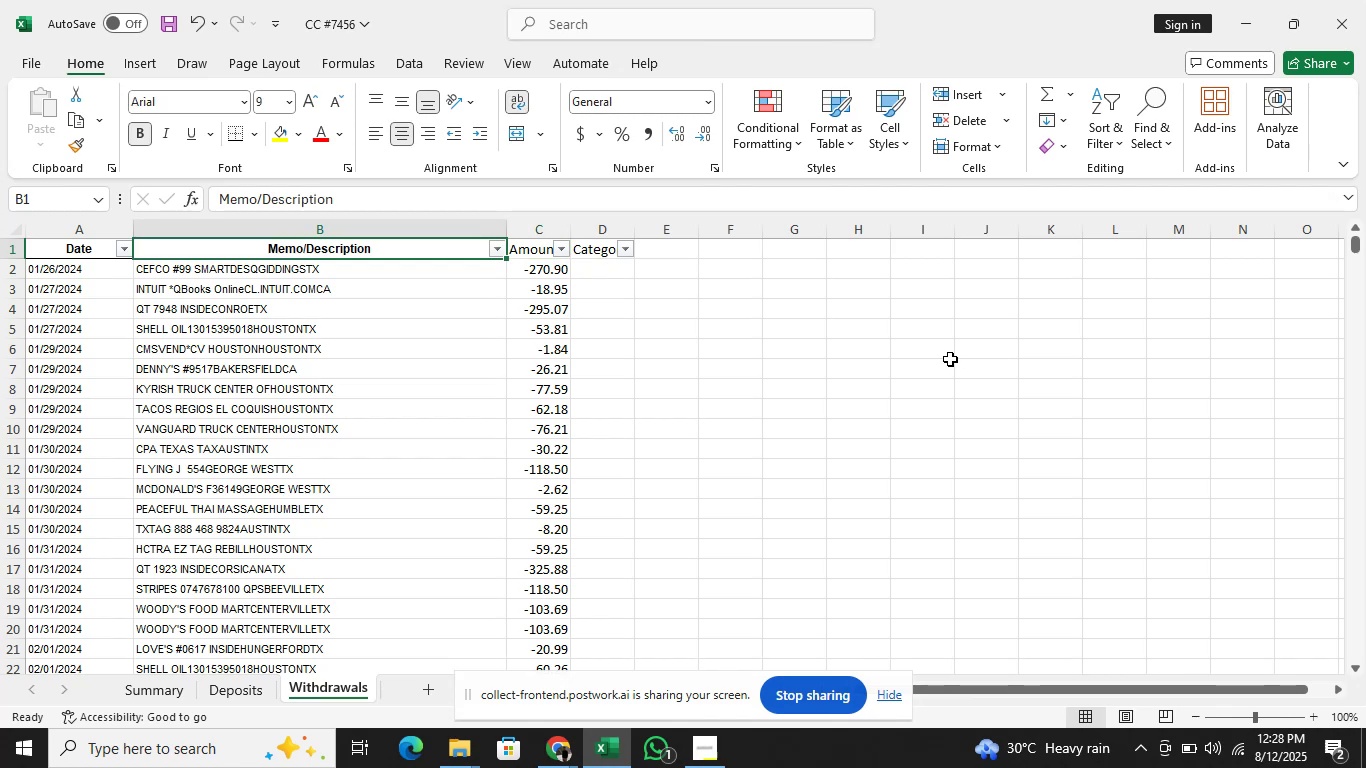 
key(ArrowDown)
 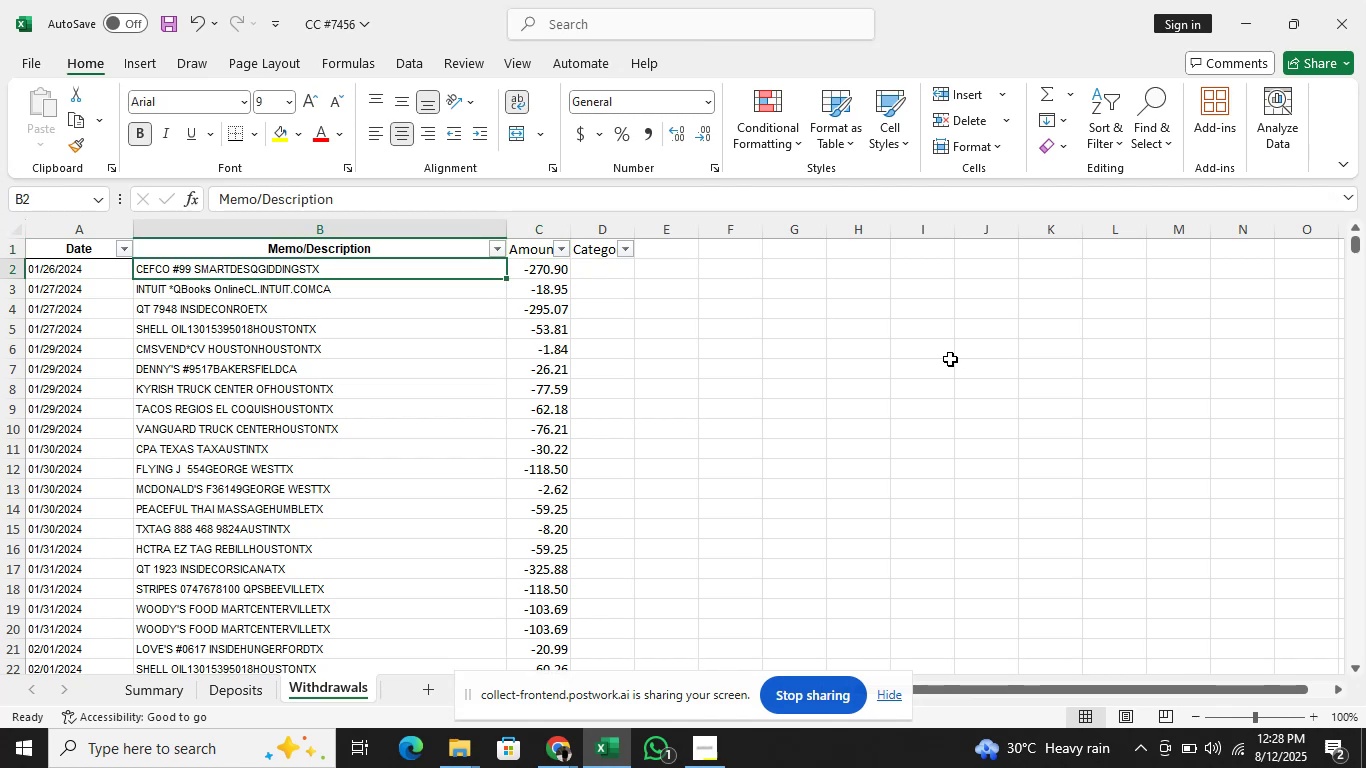 
key(ArrowUp)
 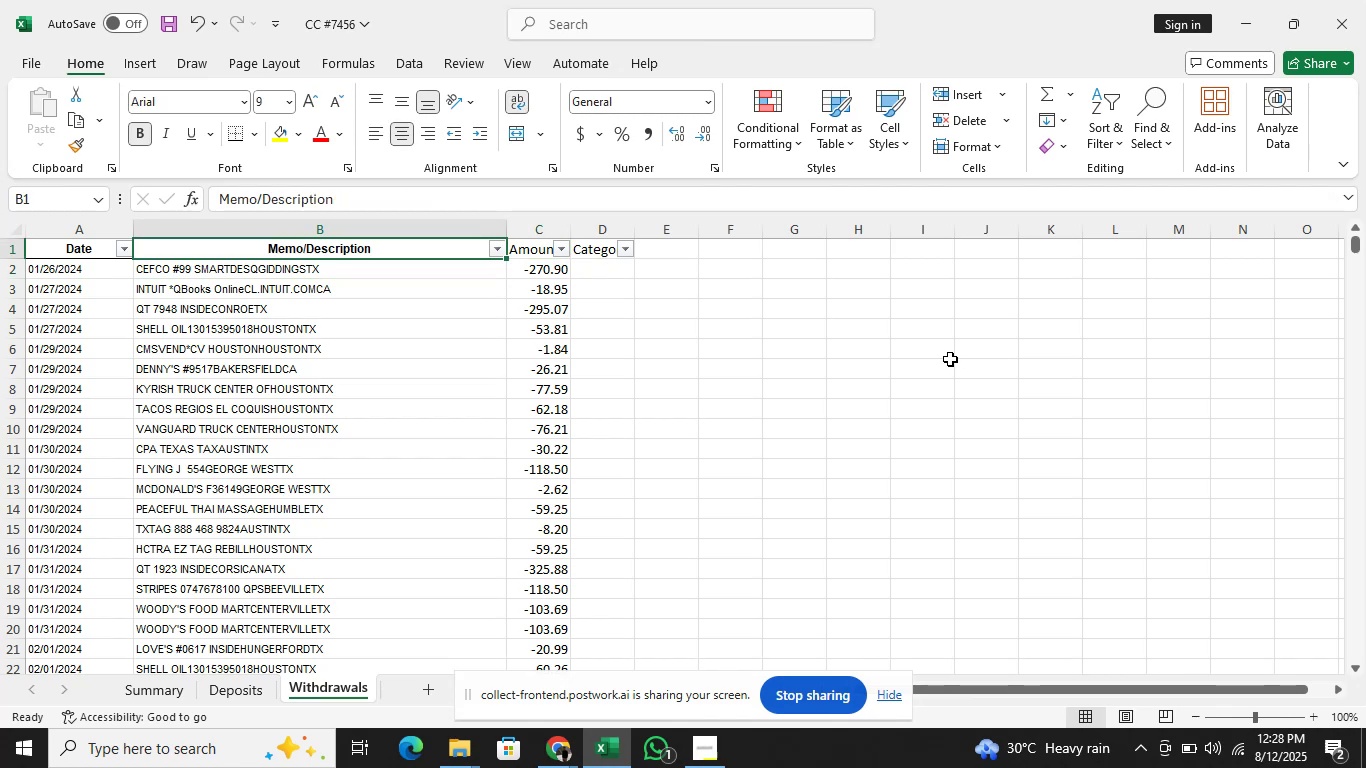 
key(Alt+AltLeft)
 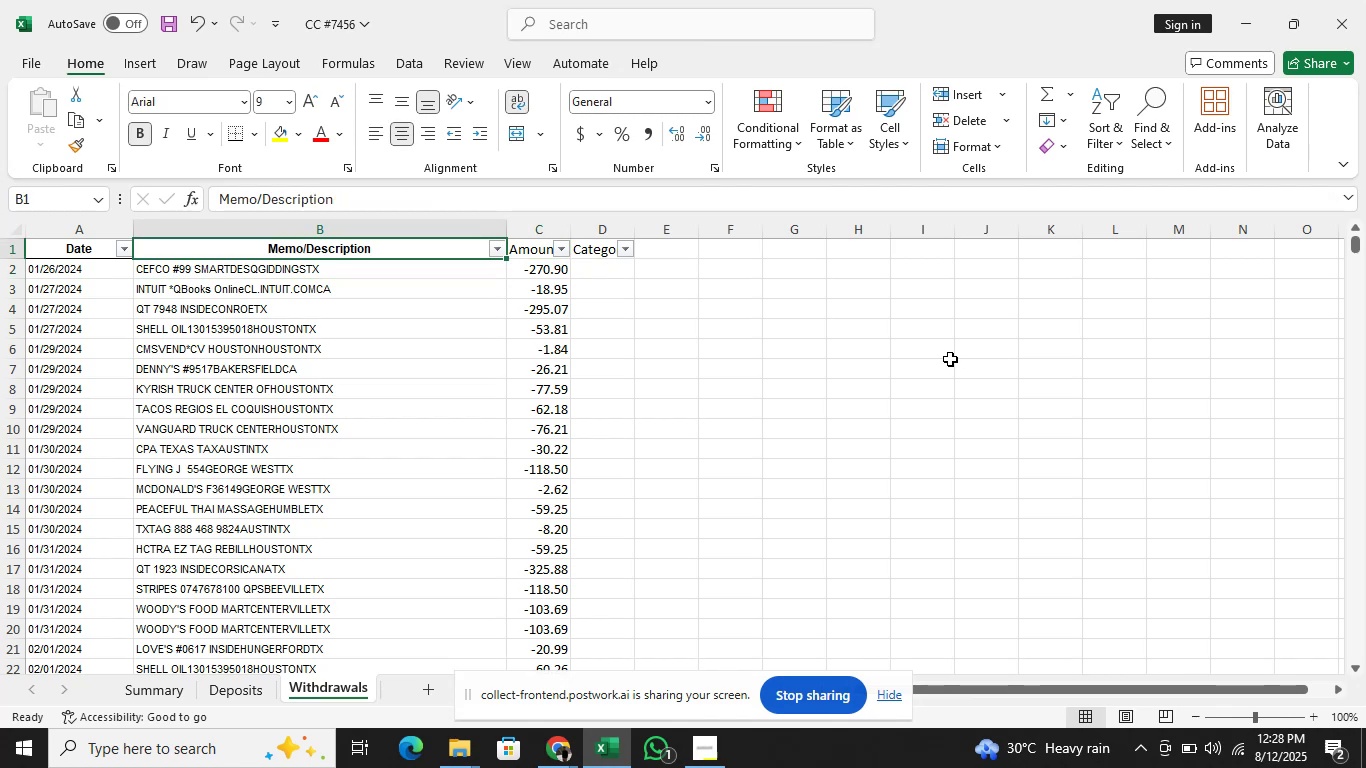 
key(Alt+ArrowDown)
 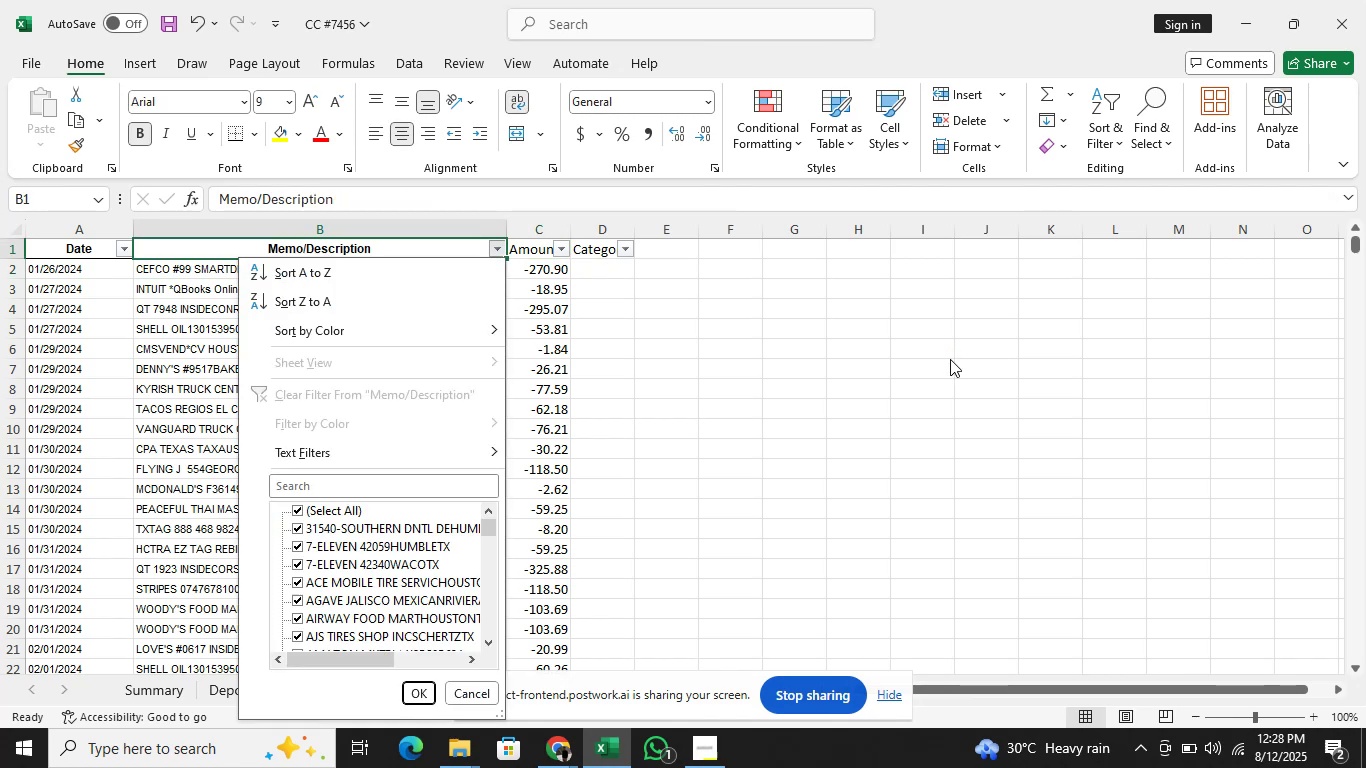 
key(ArrowDown)
 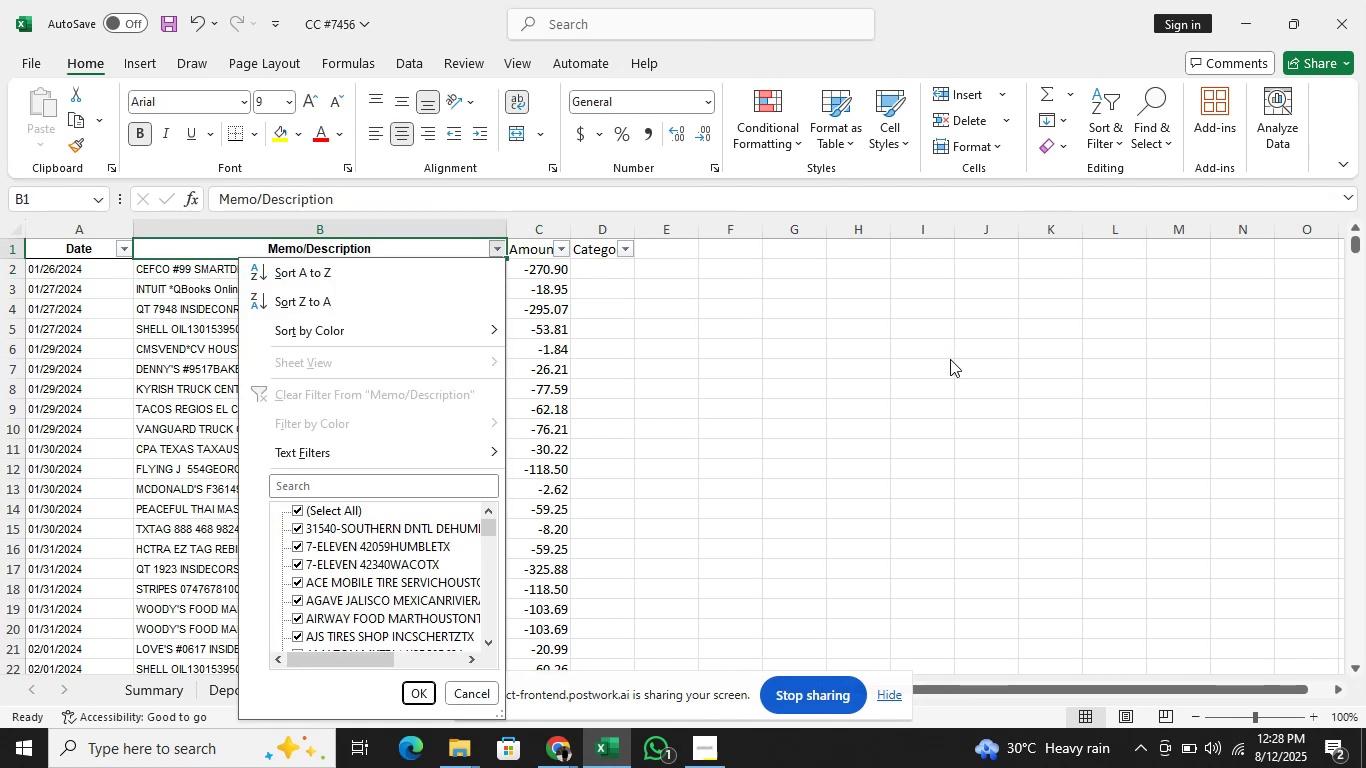 
key(ArrowDown)
 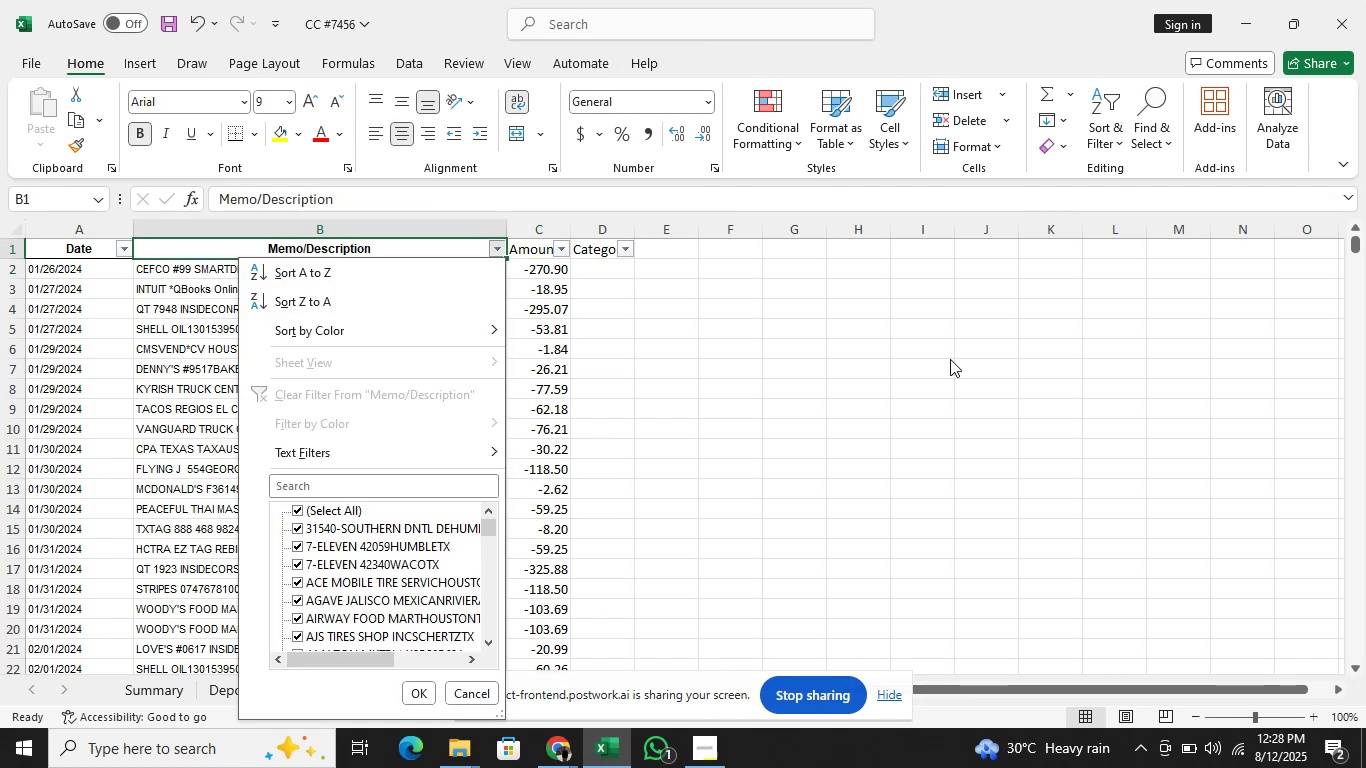 
key(ArrowDown)
 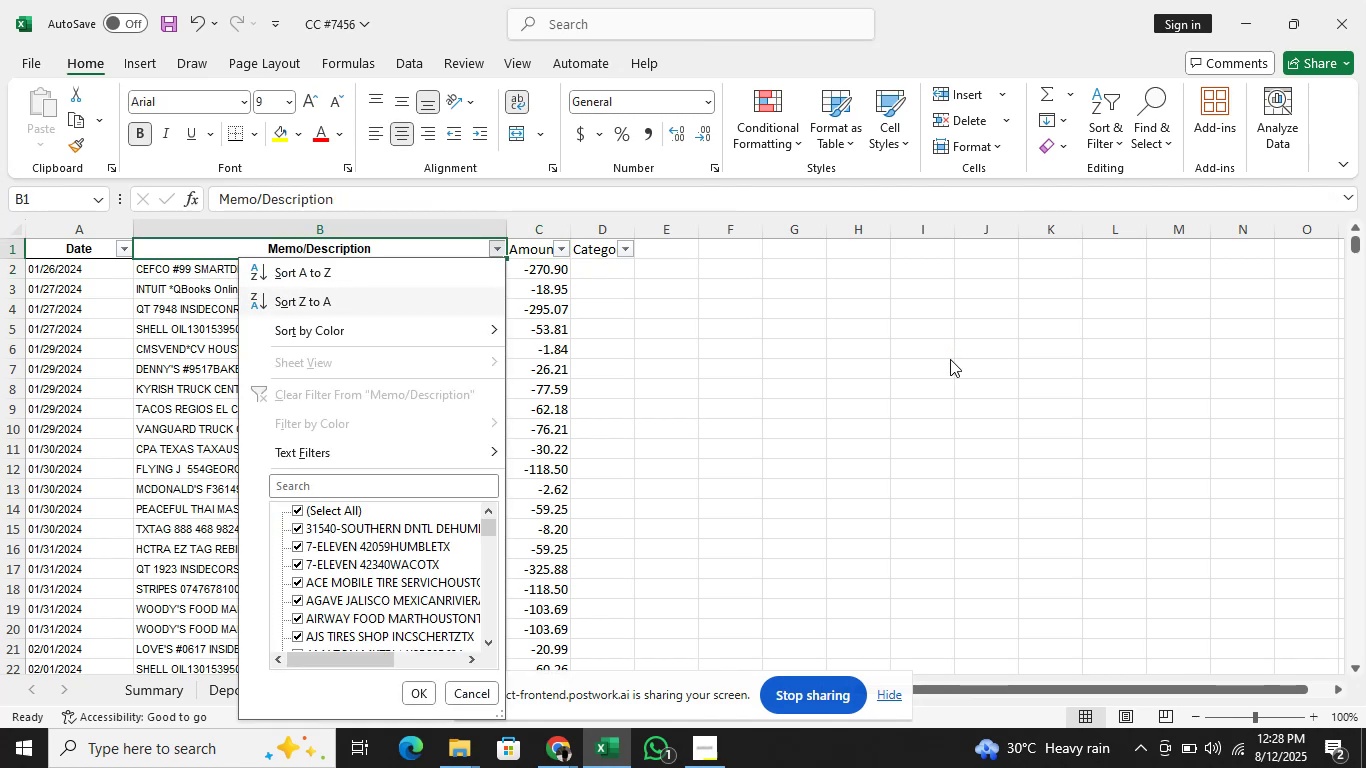 
key(ArrowDown)
 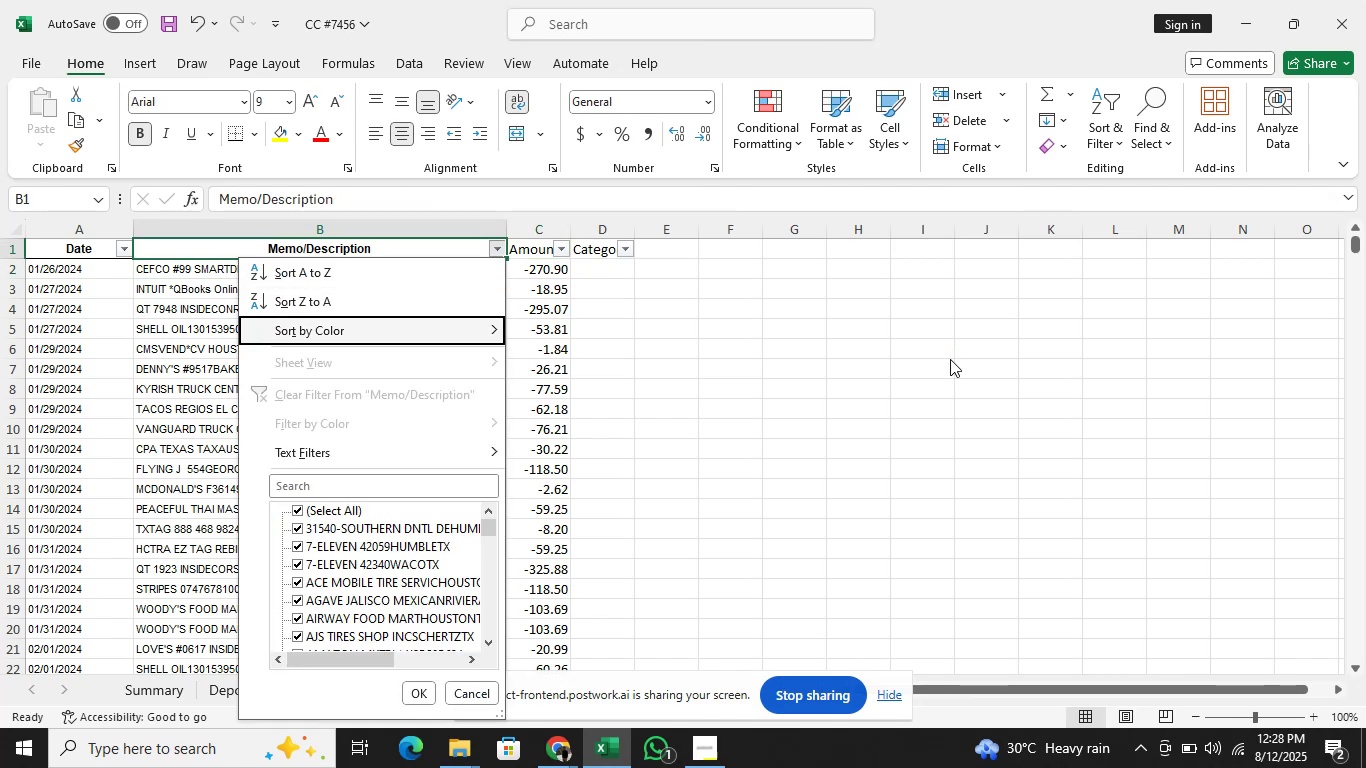 
key(ArrowDown)
 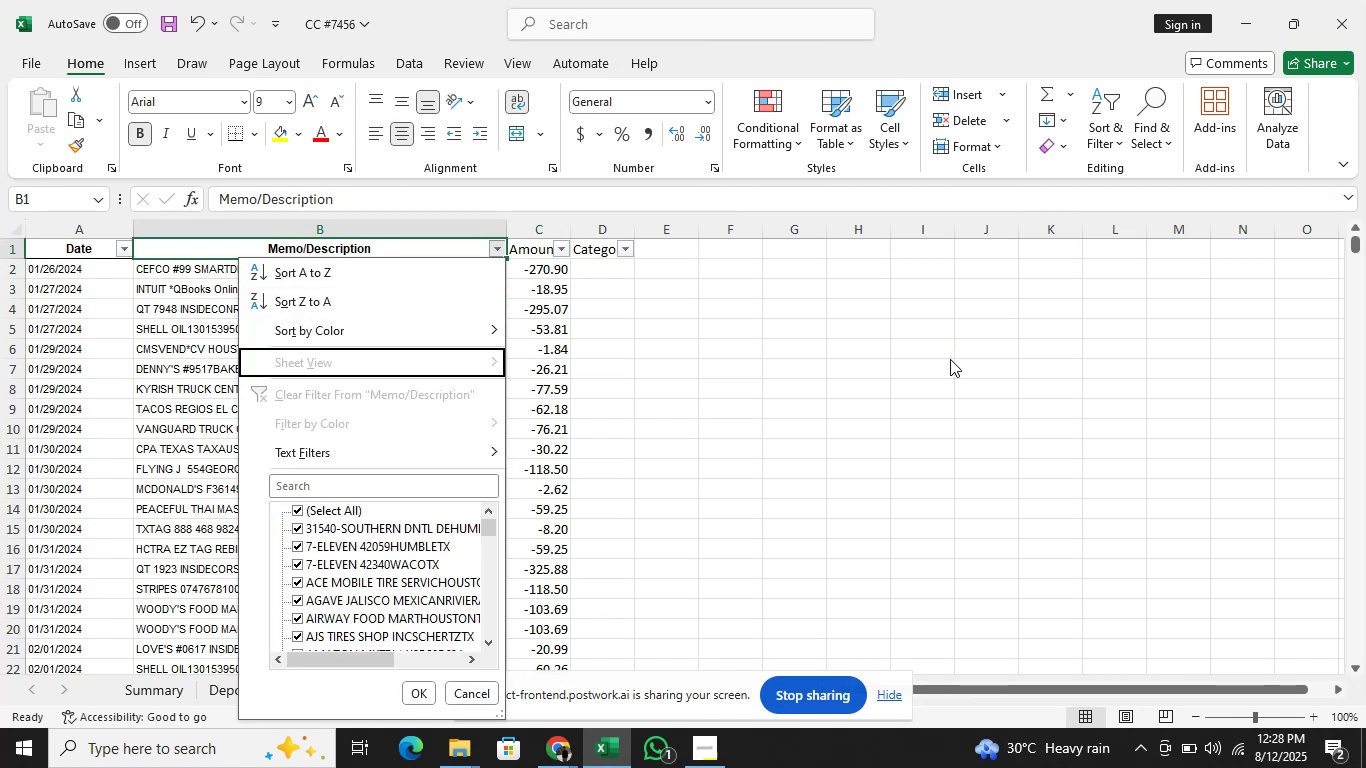 
key(ArrowDown)
 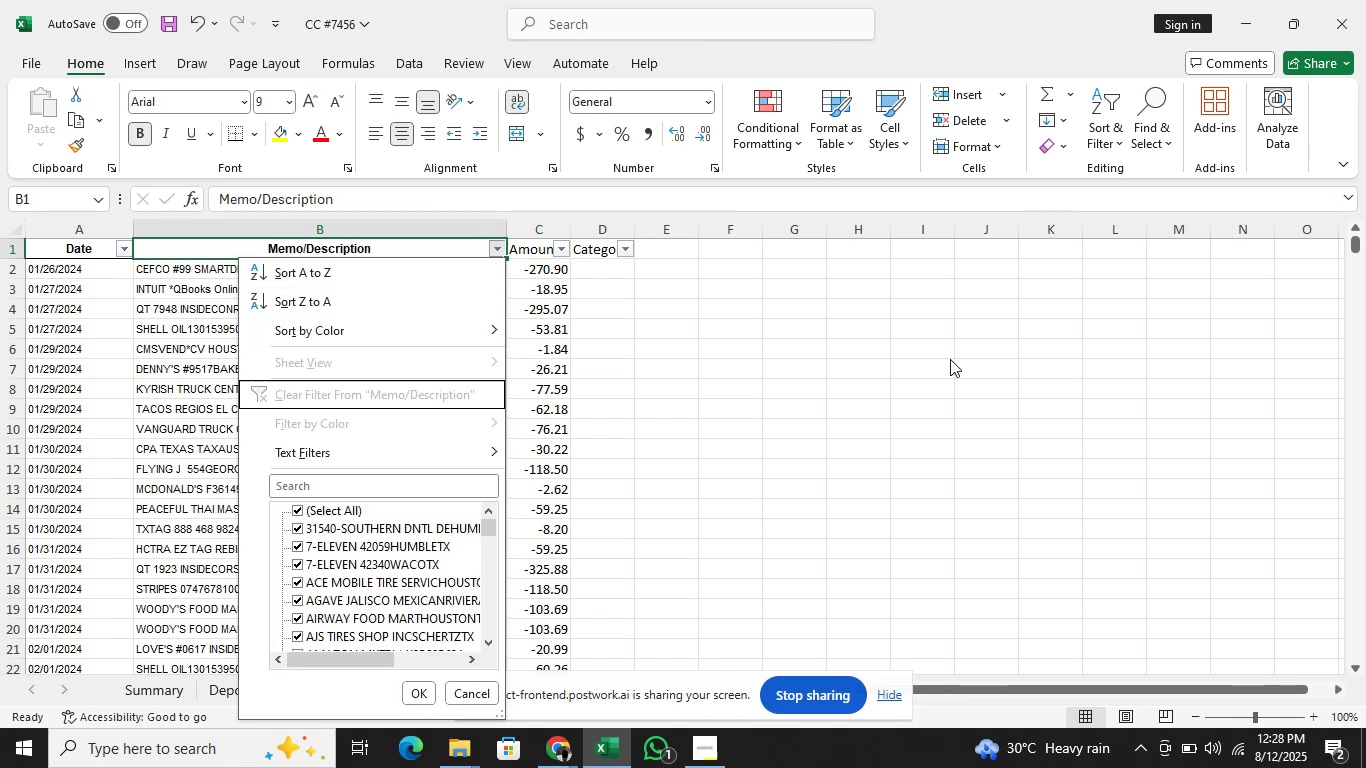 
key(ArrowDown)
 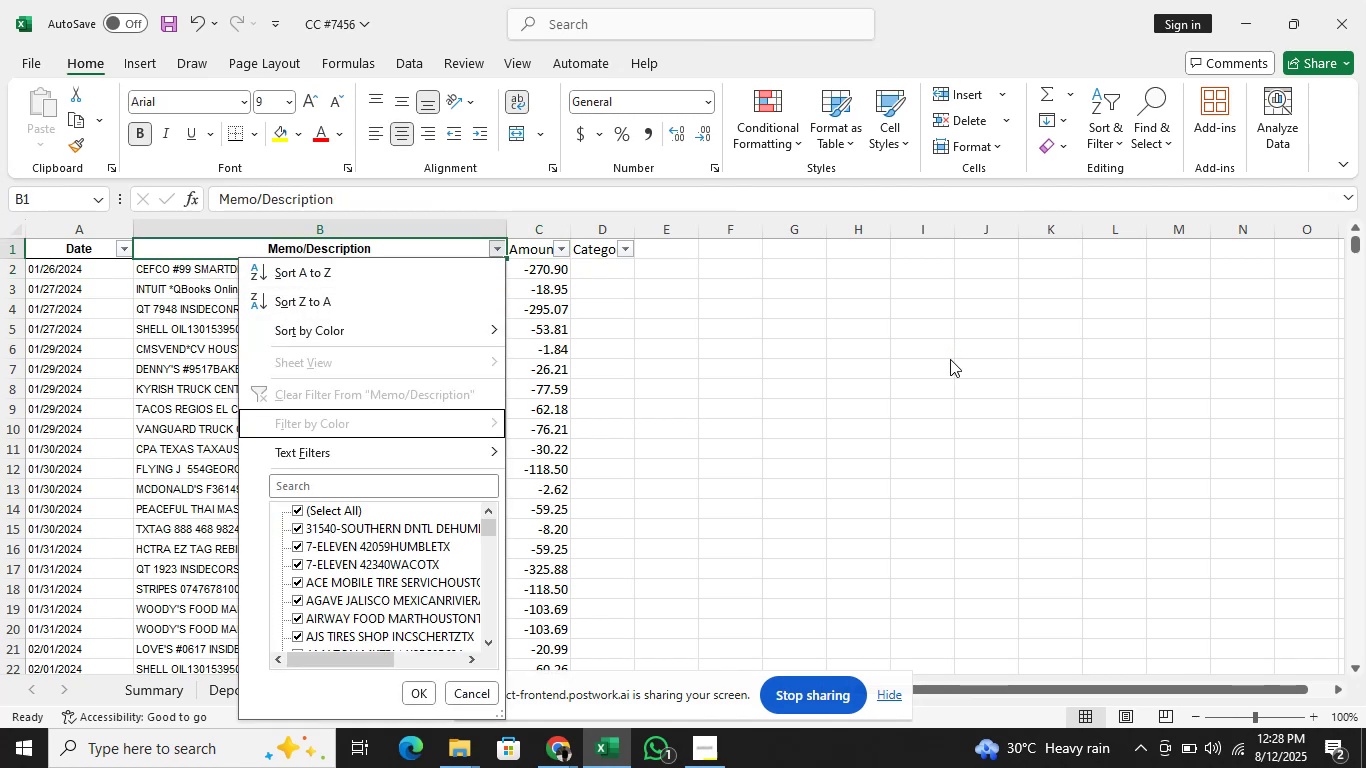 
key(ArrowDown)
 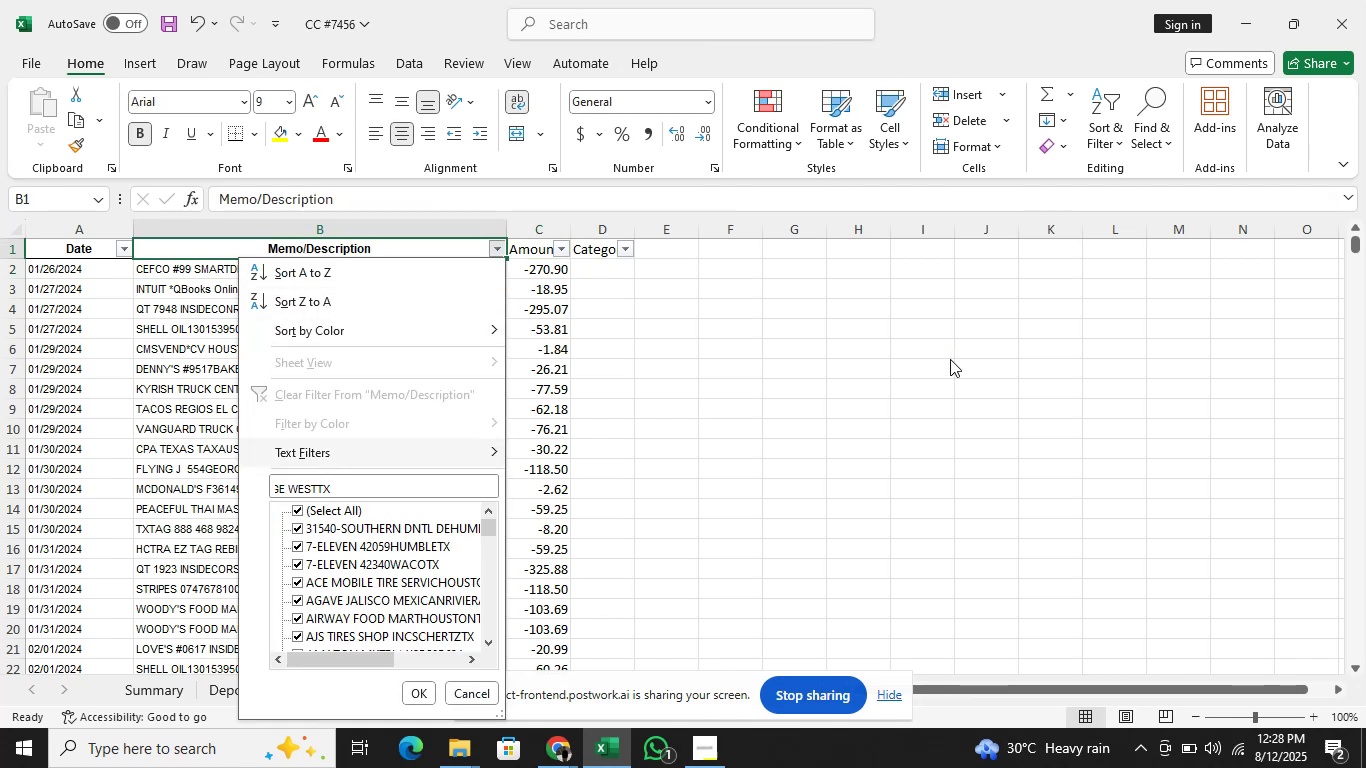 
key(ArrowDown)
 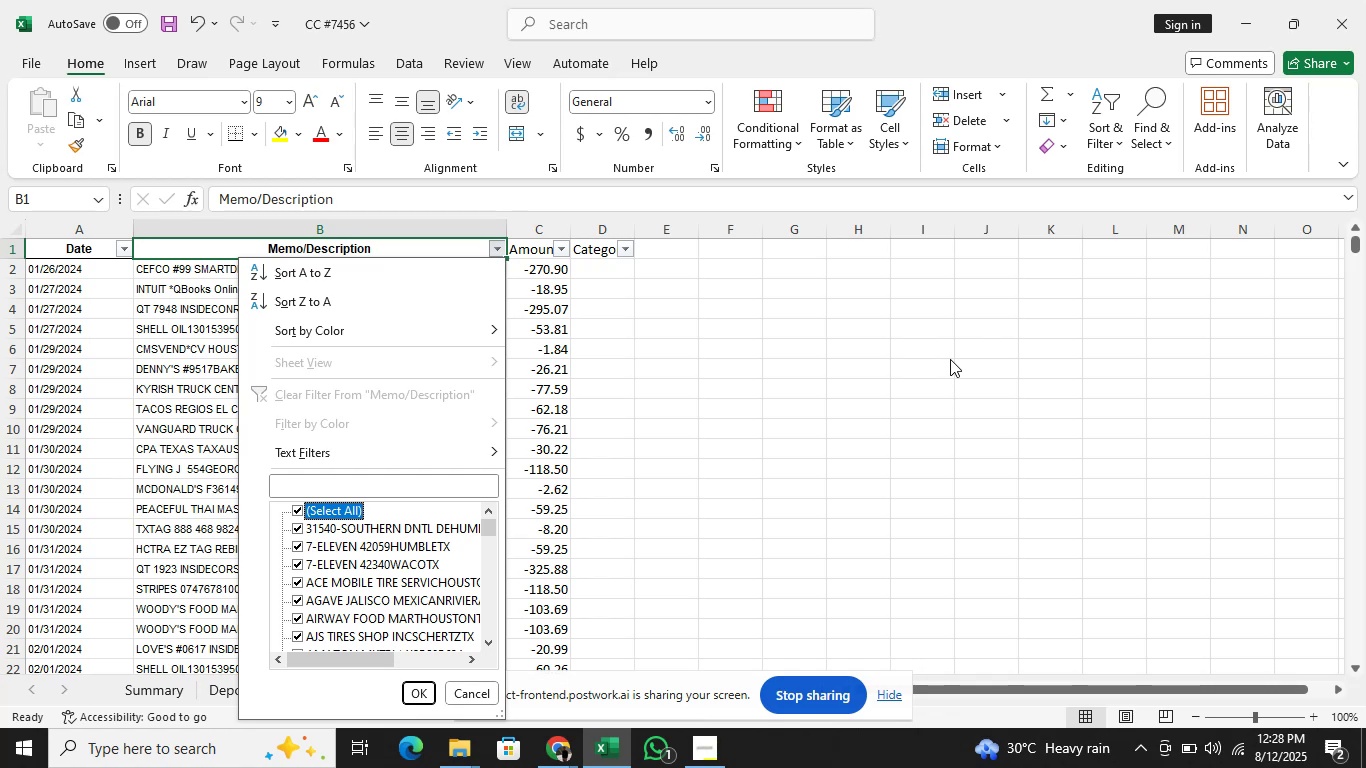 
left_click([881, 315])
 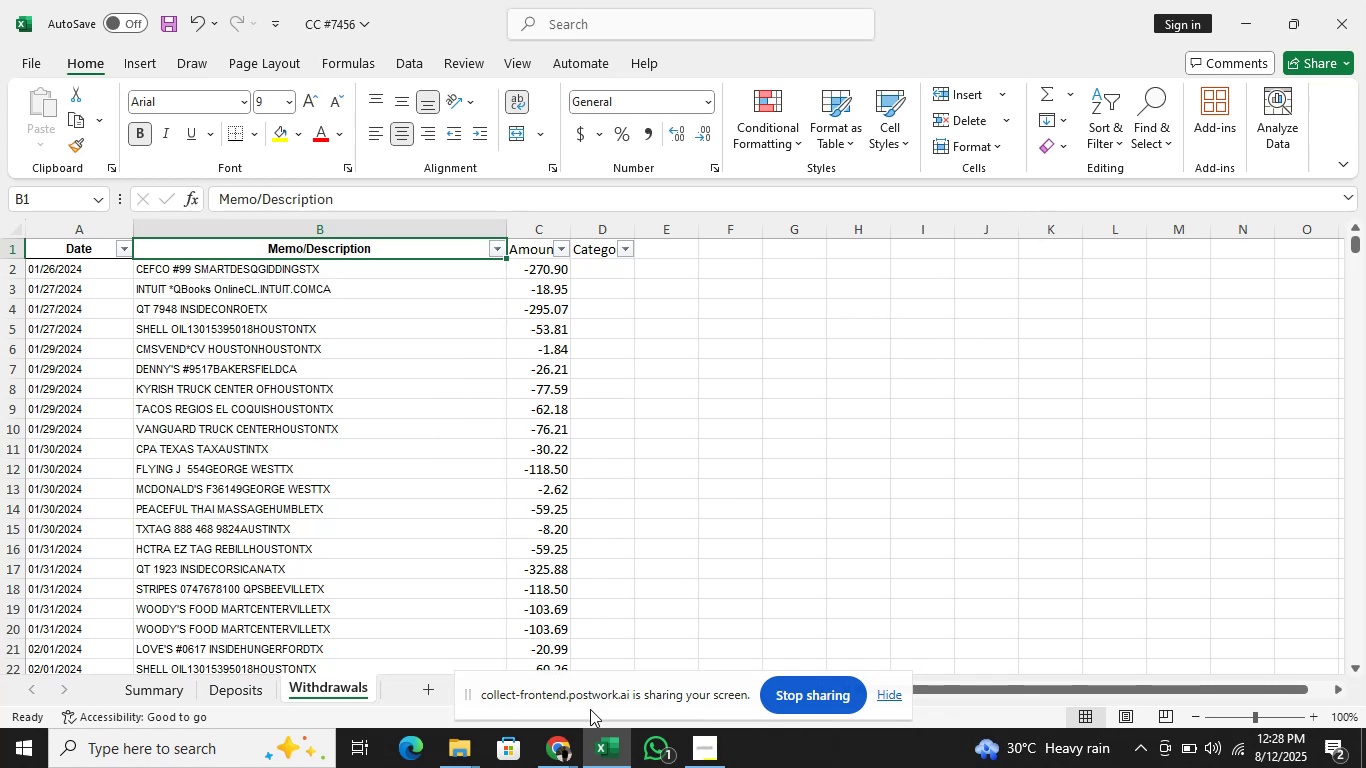 
left_click([569, 762])
 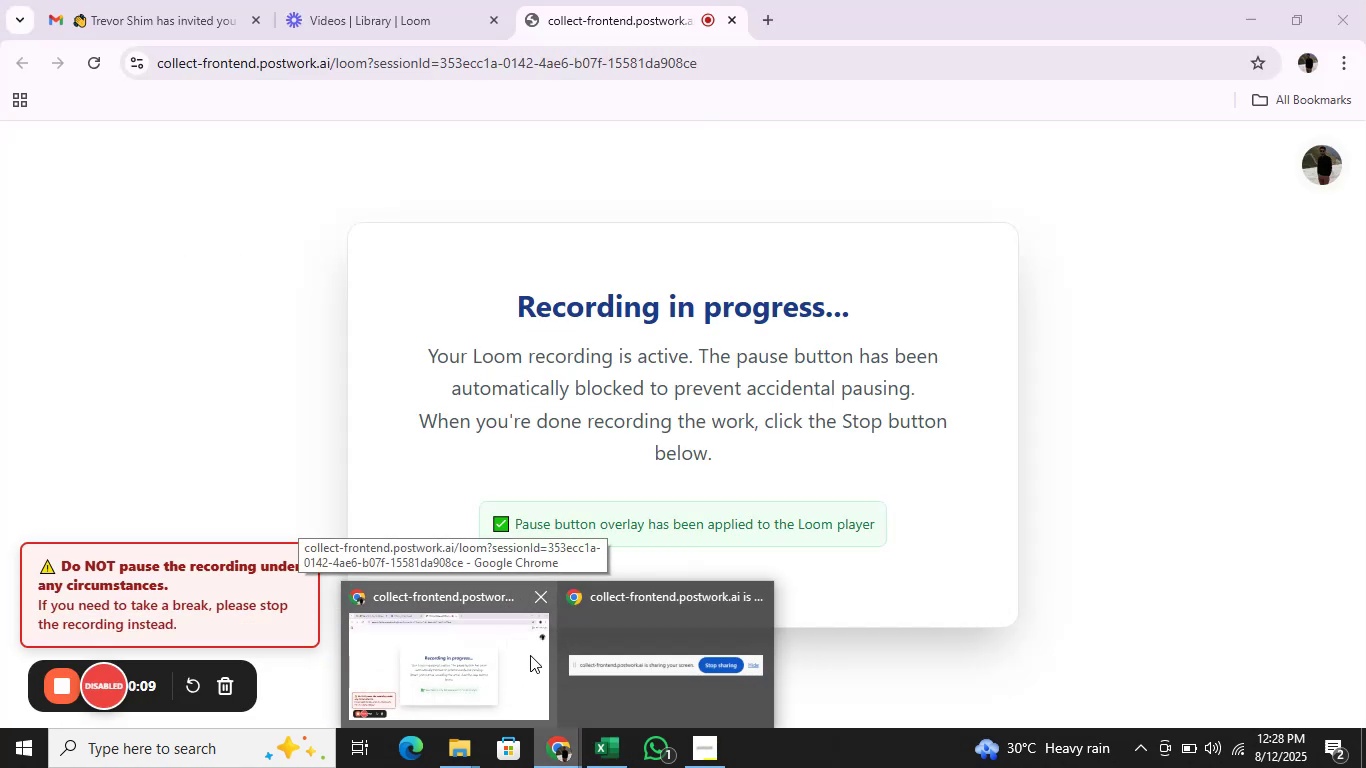 
left_click([581, 652])
 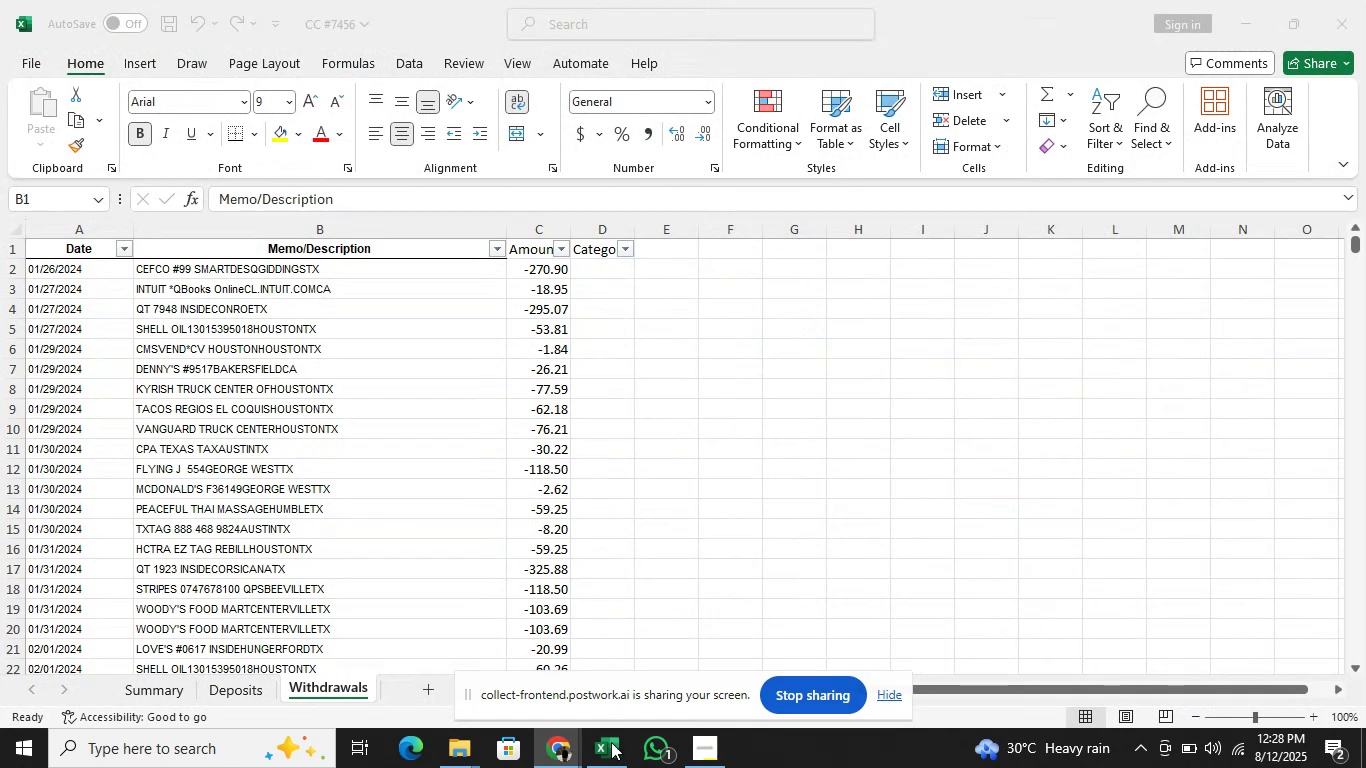 
left_click([570, 767])
 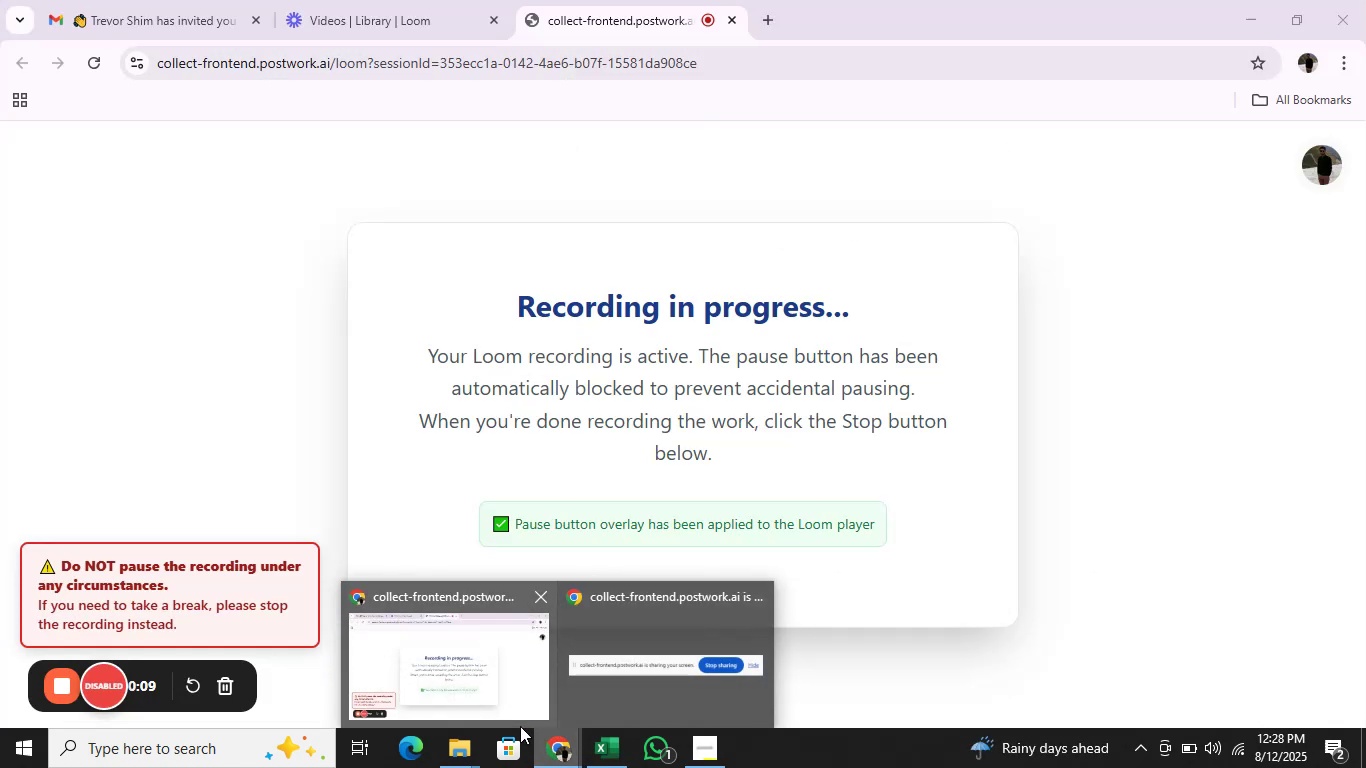 
left_click([659, 681])
 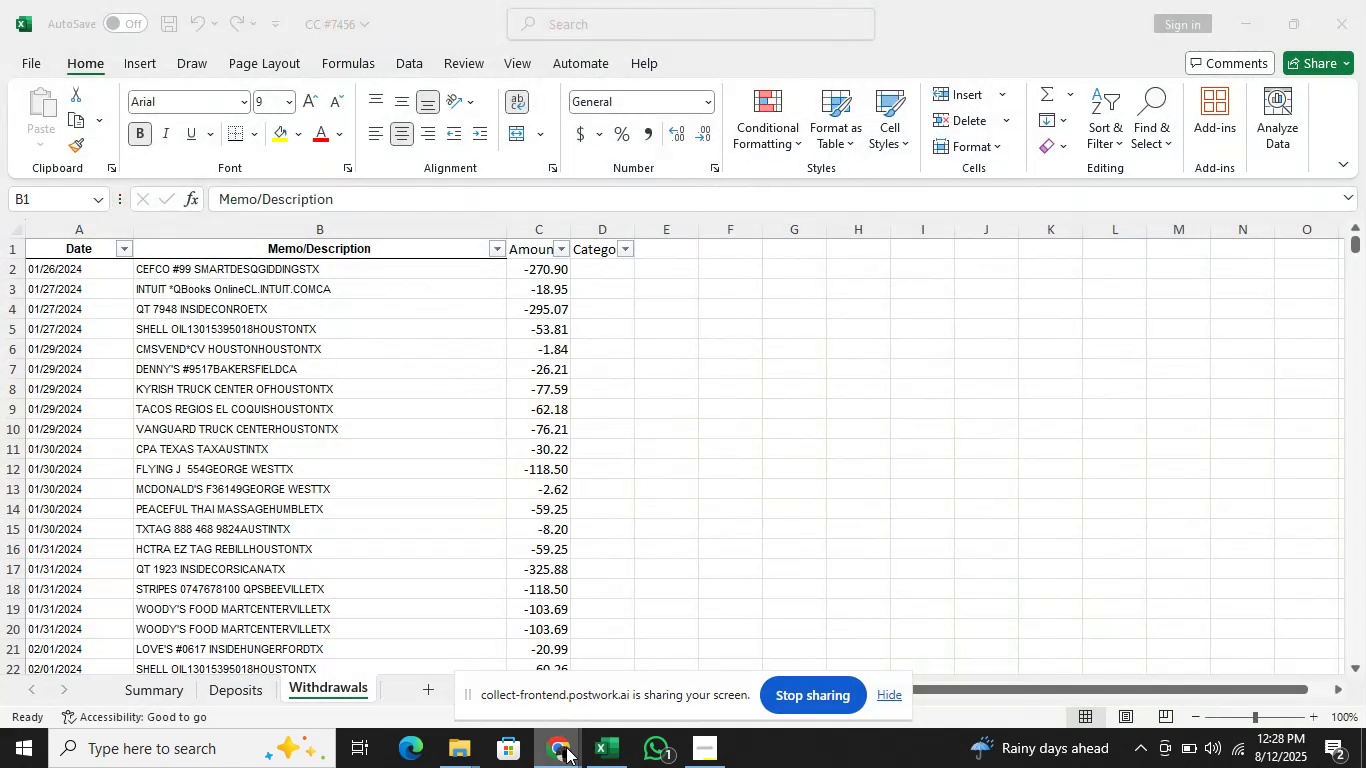 
double_click([506, 716])
 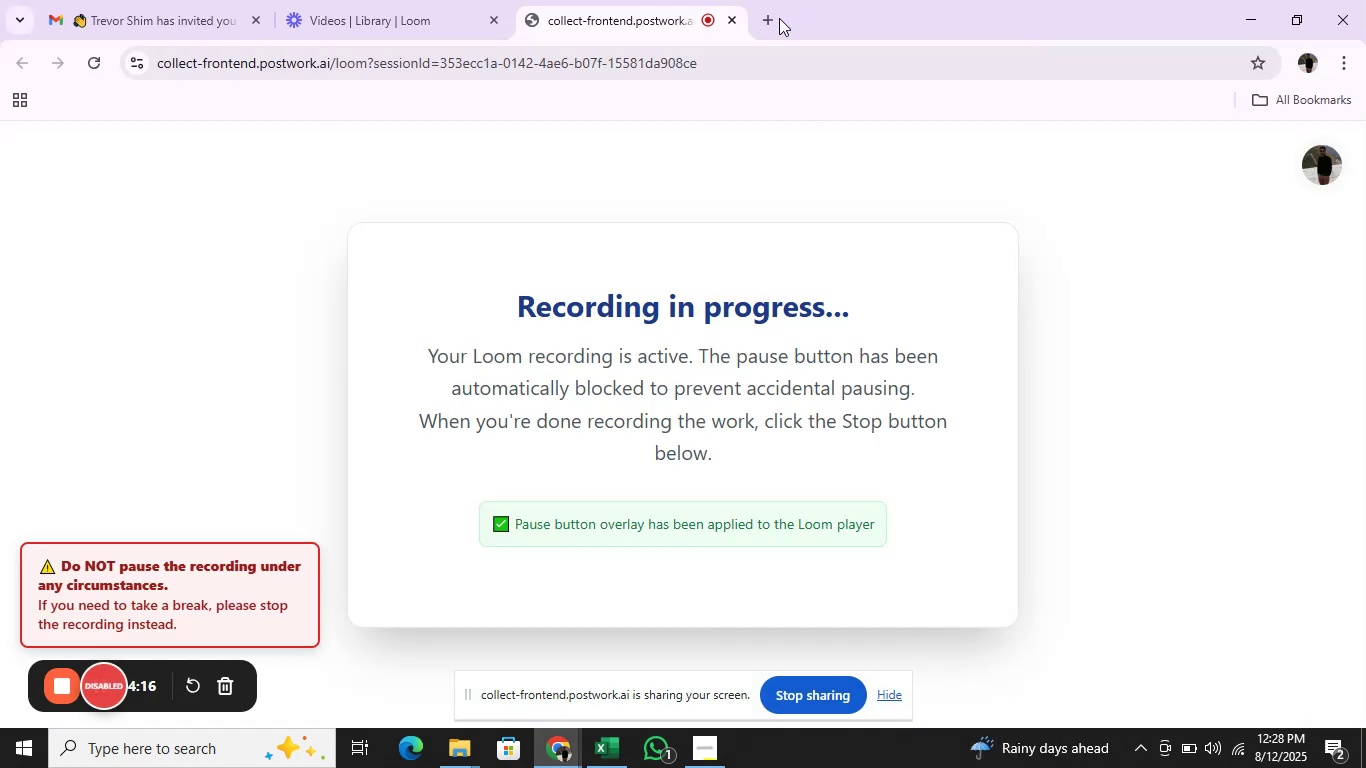 
left_click([778, 19])
 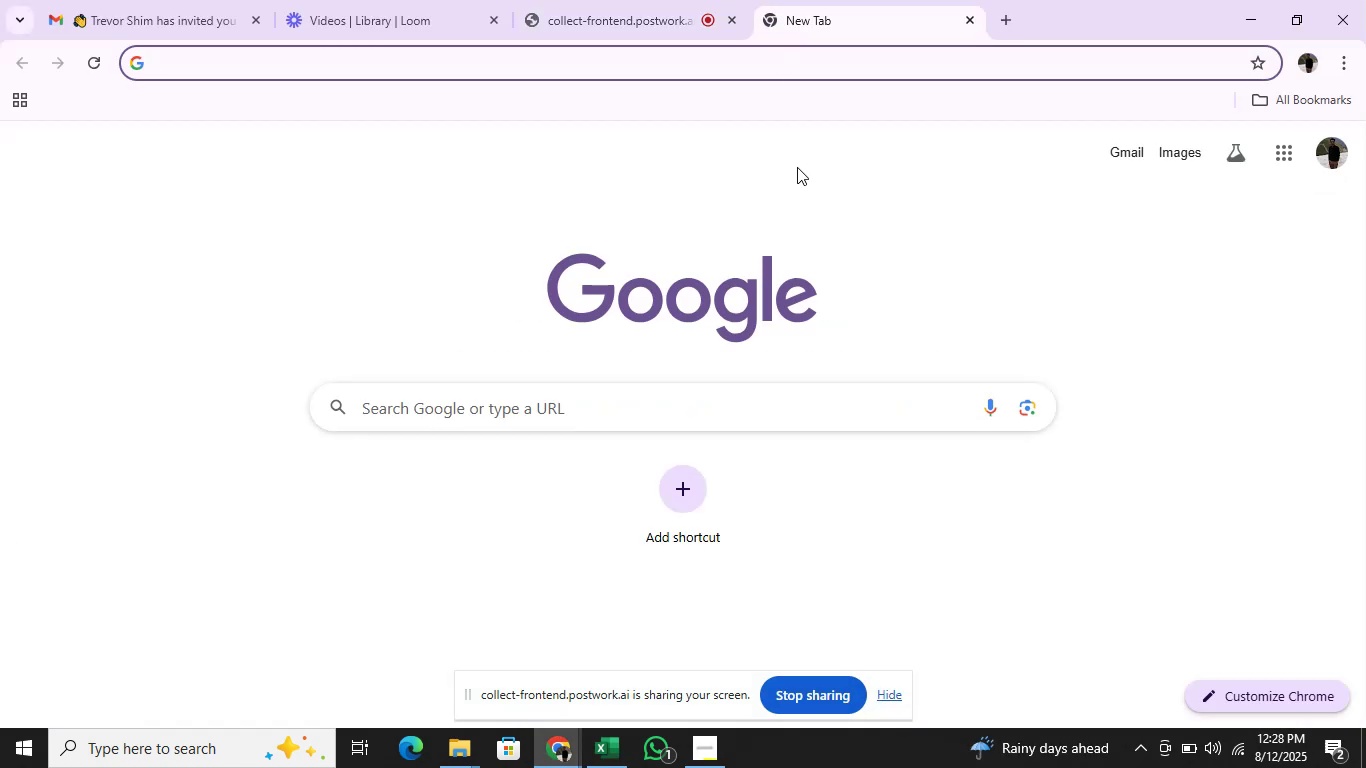 
key(Alt+AltLeft)
 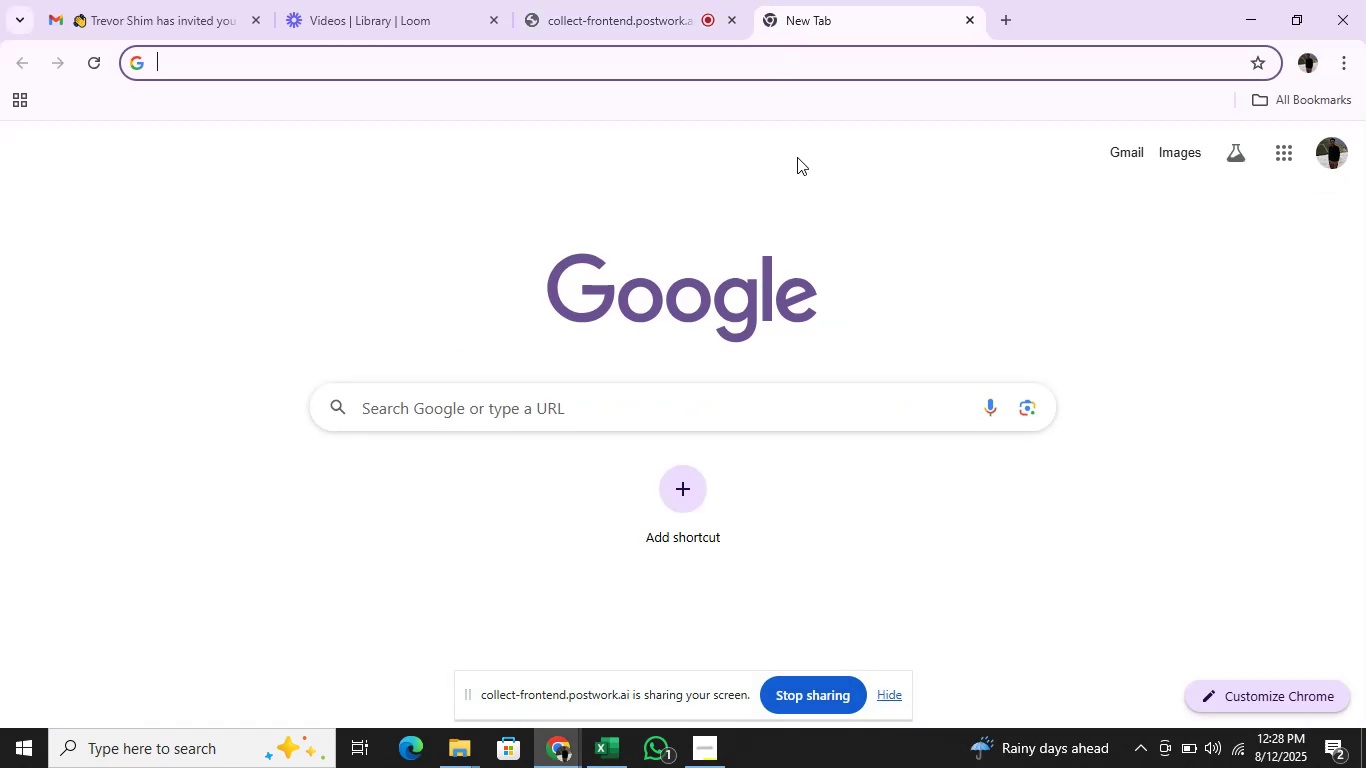 
key(Alt+Tab)
 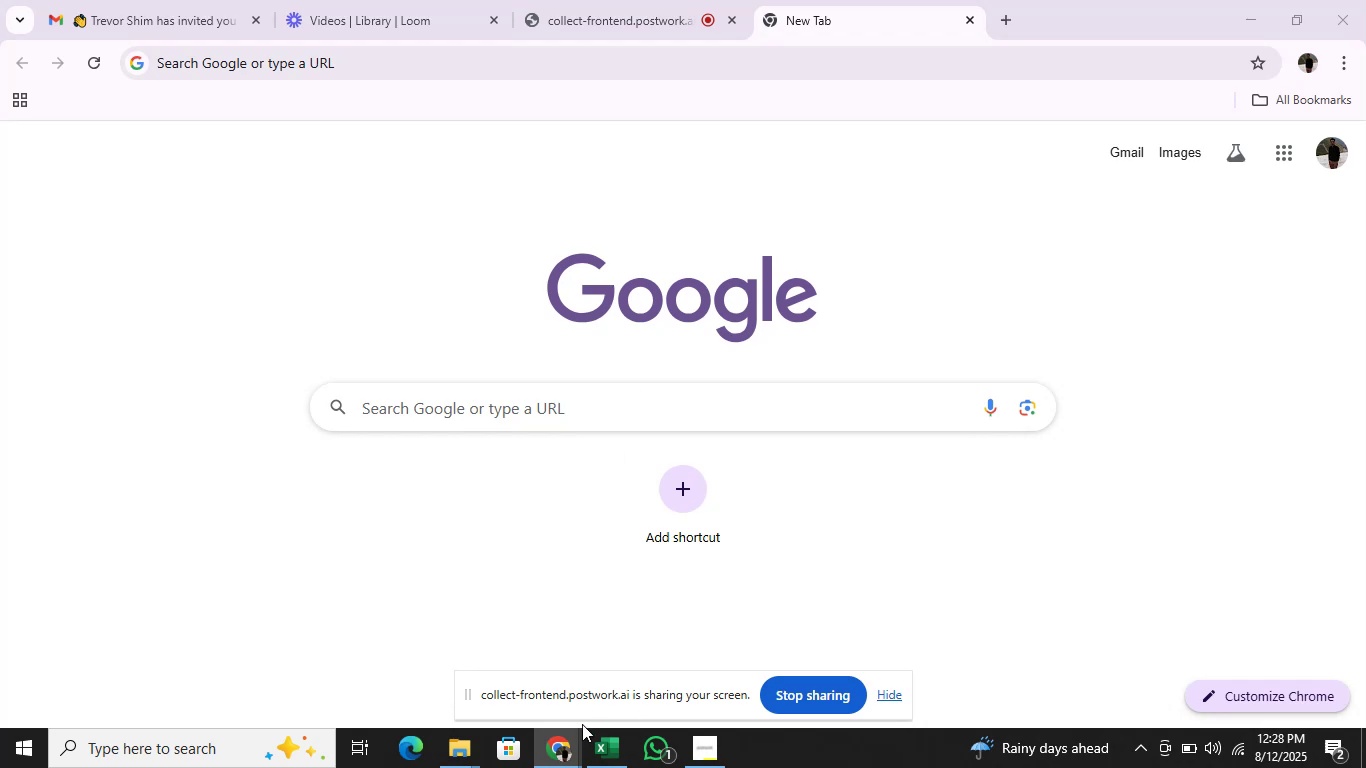 
wait(9.86)
 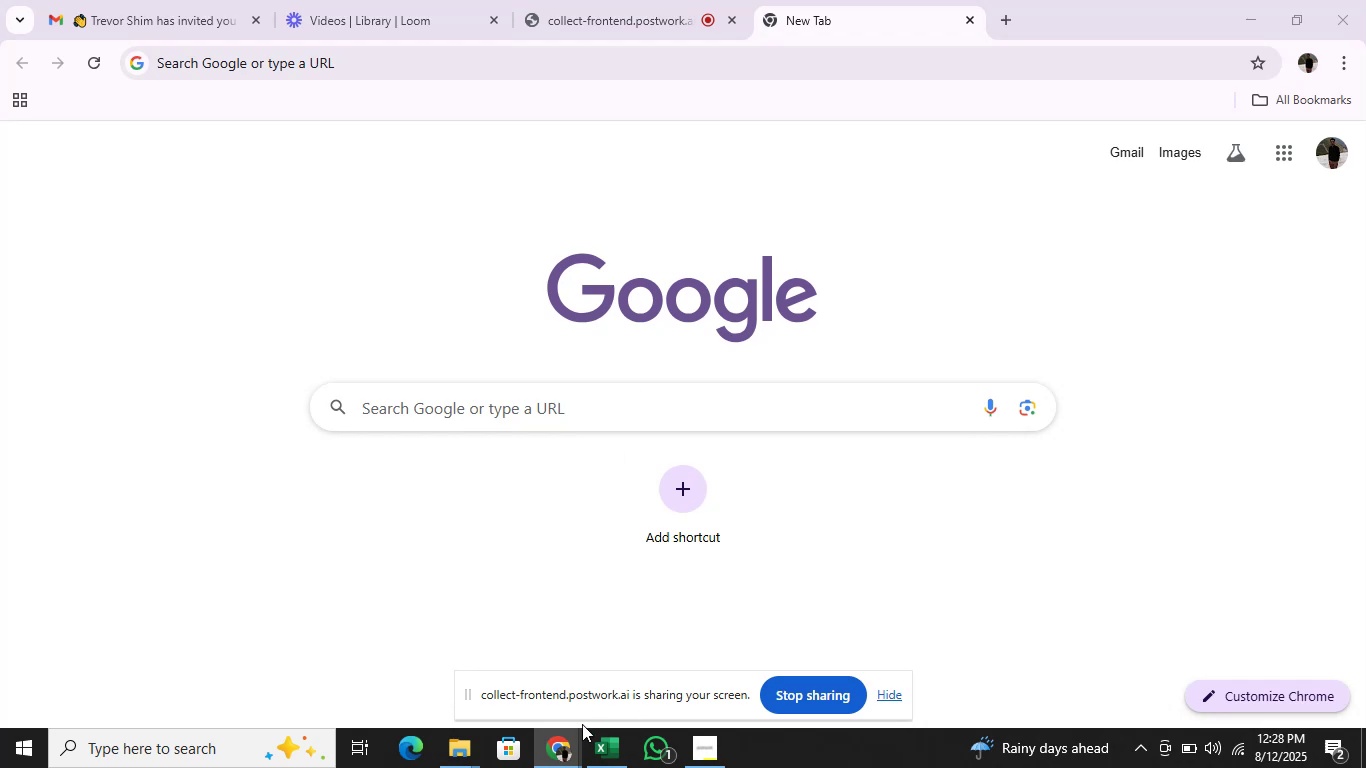 
key(Alt+Tab)
 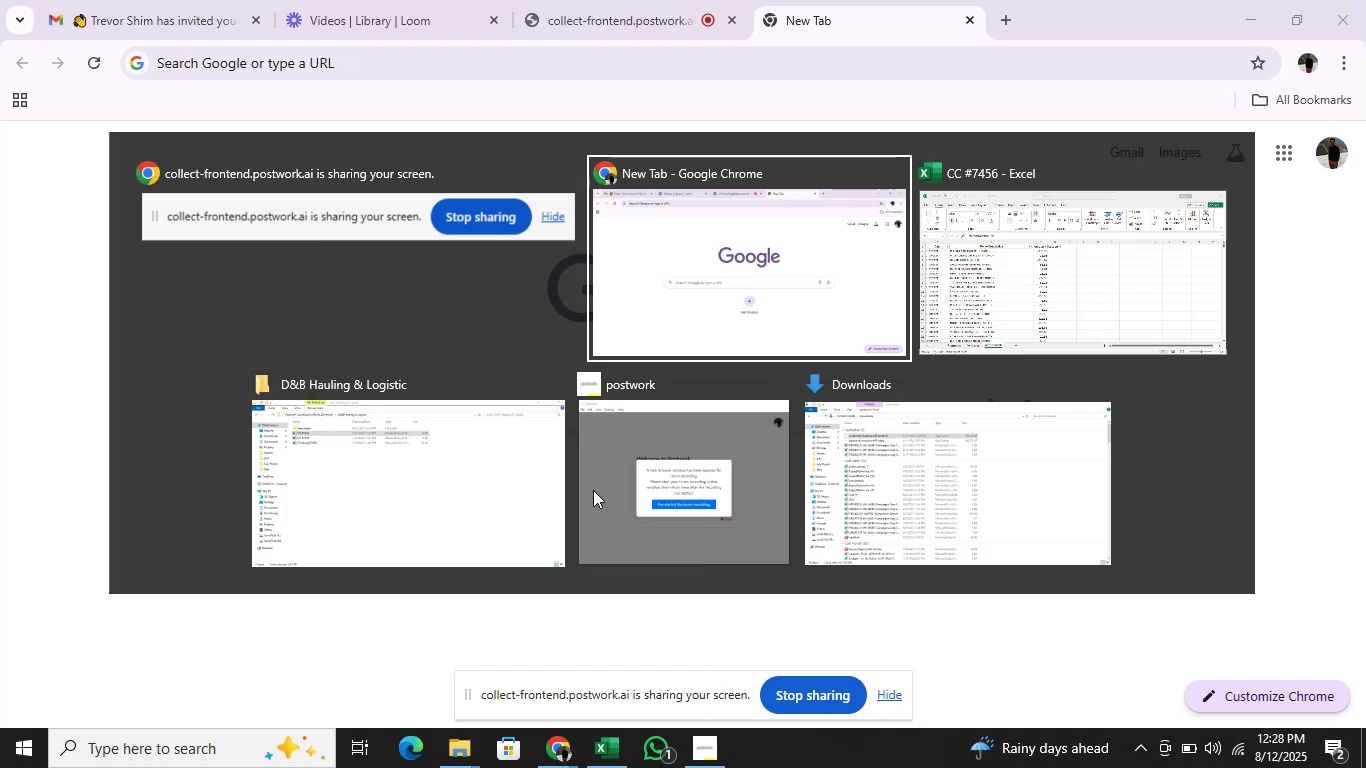 
key(Alt+ArrowRight)
 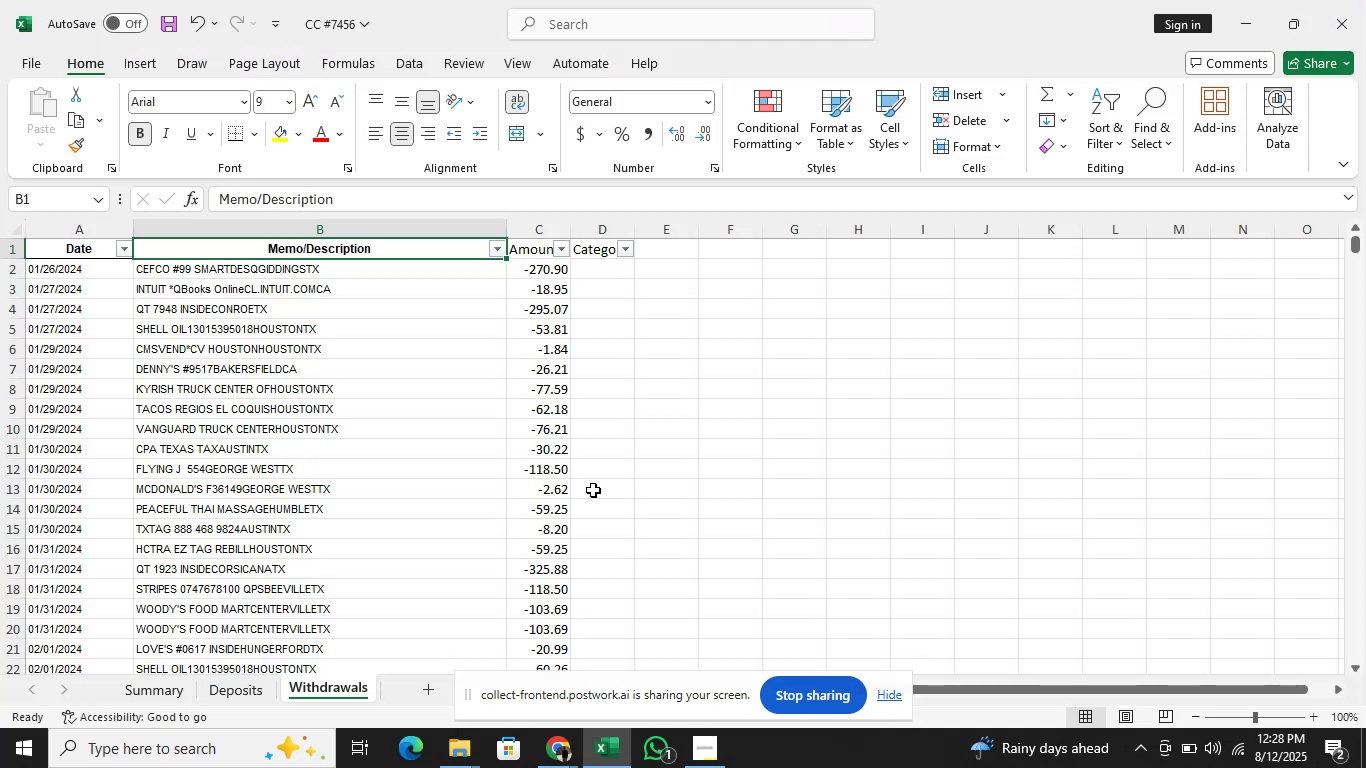 
key(ArrowDown)
 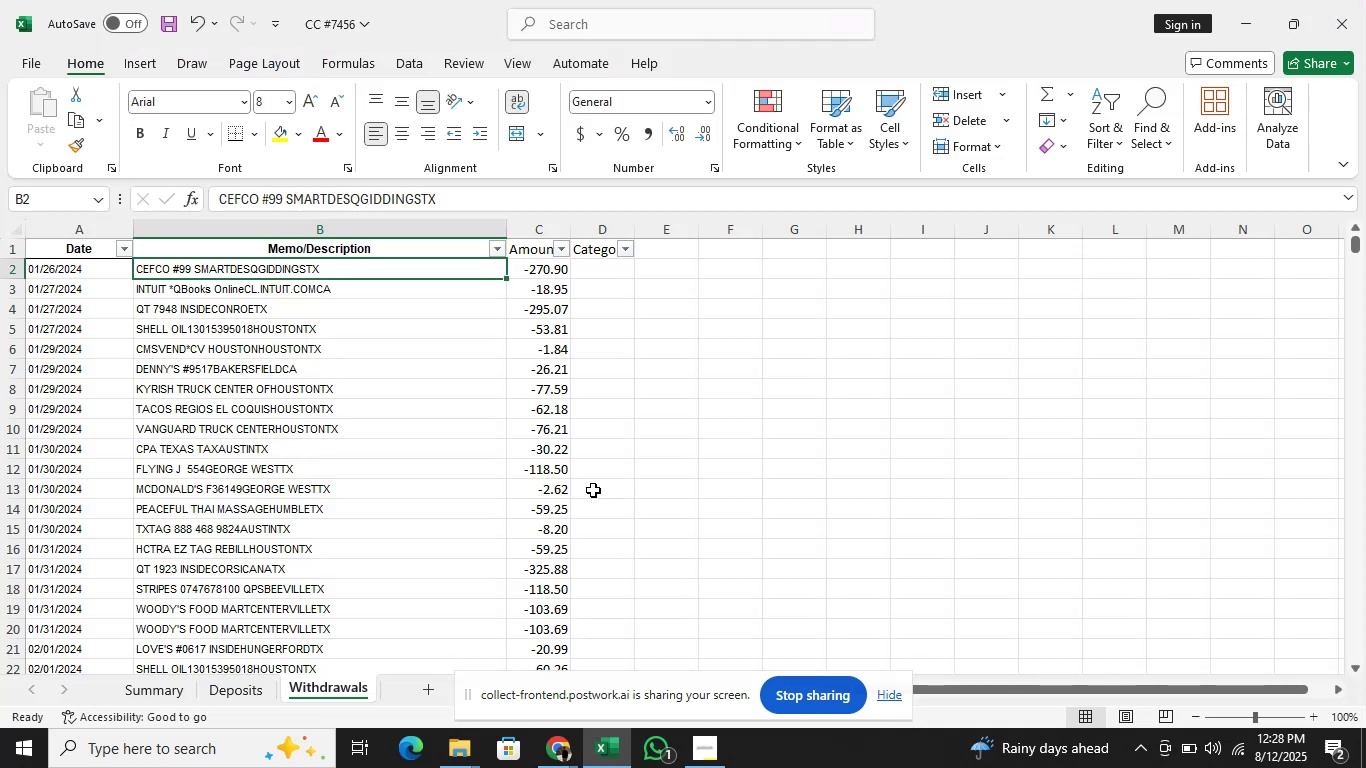 
key(Alt+AltLeft)
 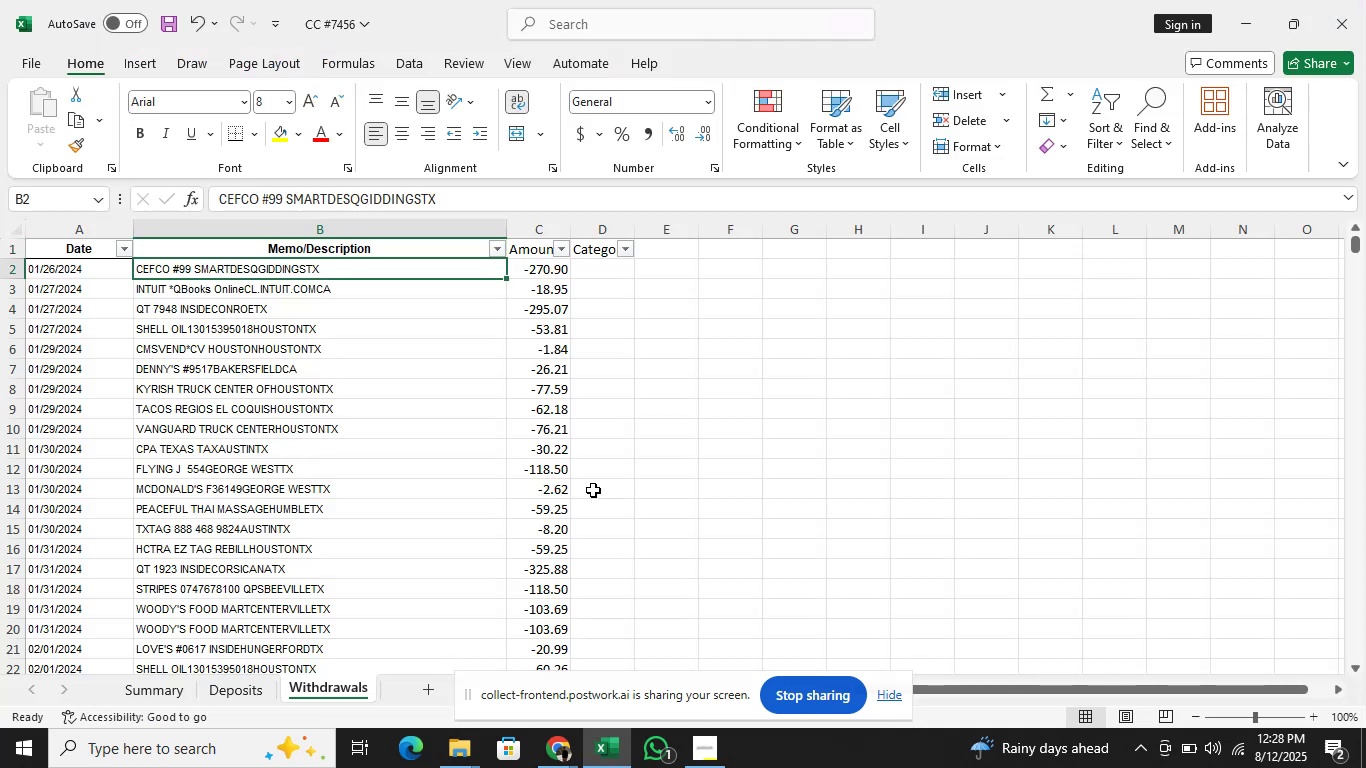 
key(Alt+Tab)
 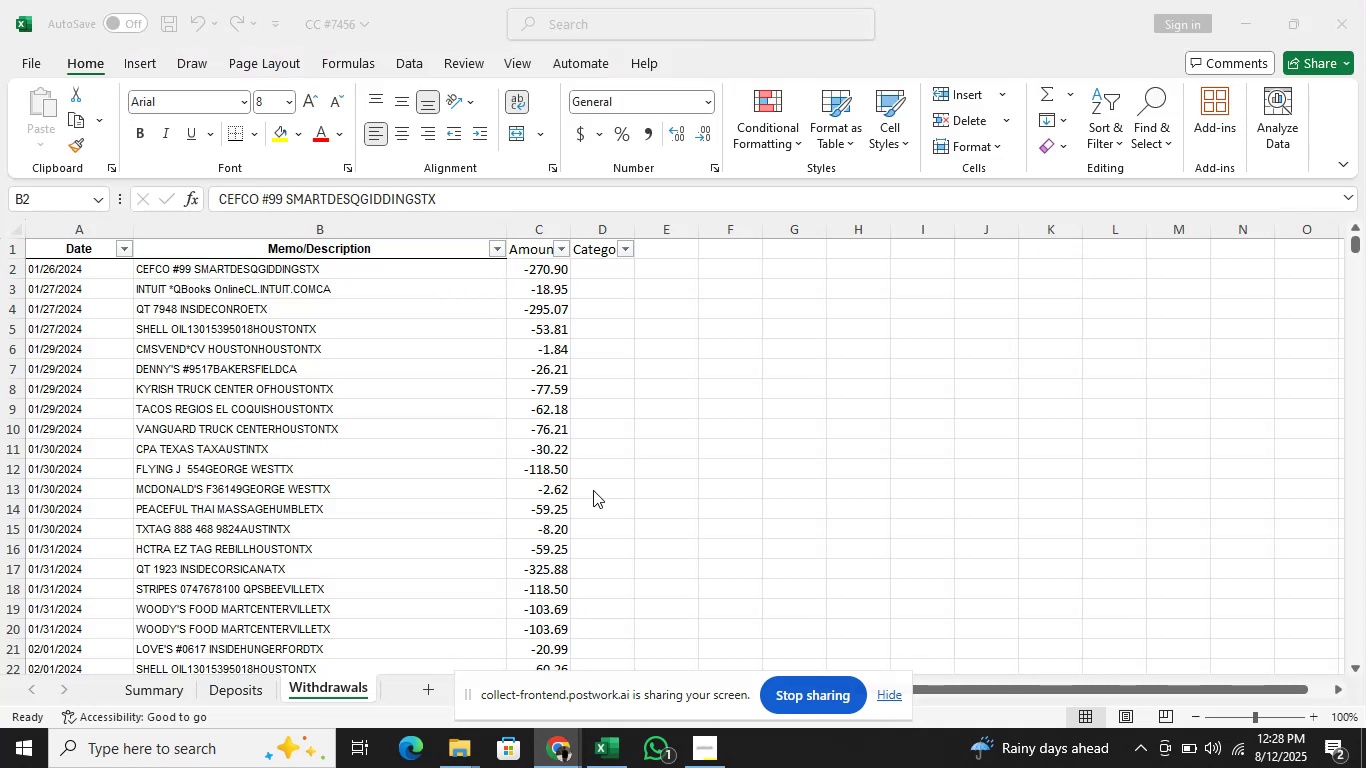 
key(Alt+Tab)
 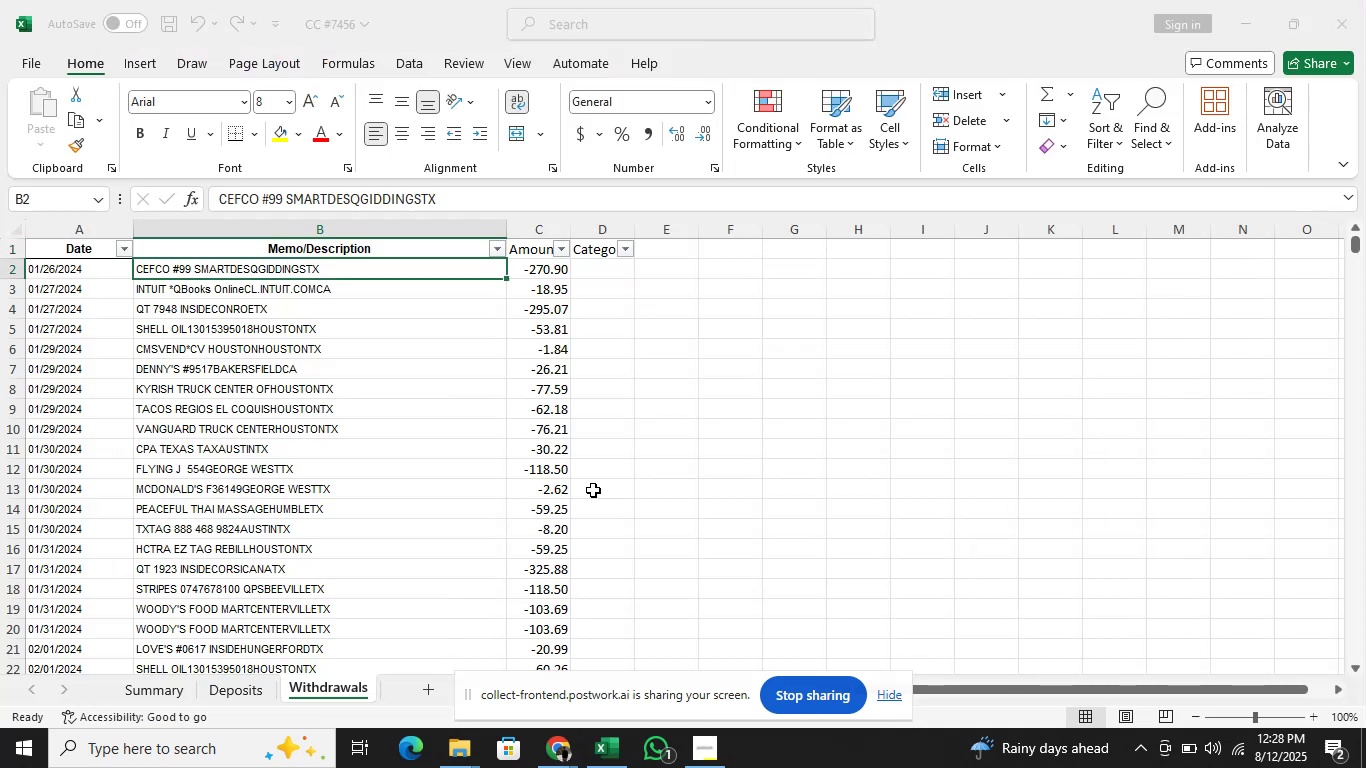 
key(ArrowDown)
 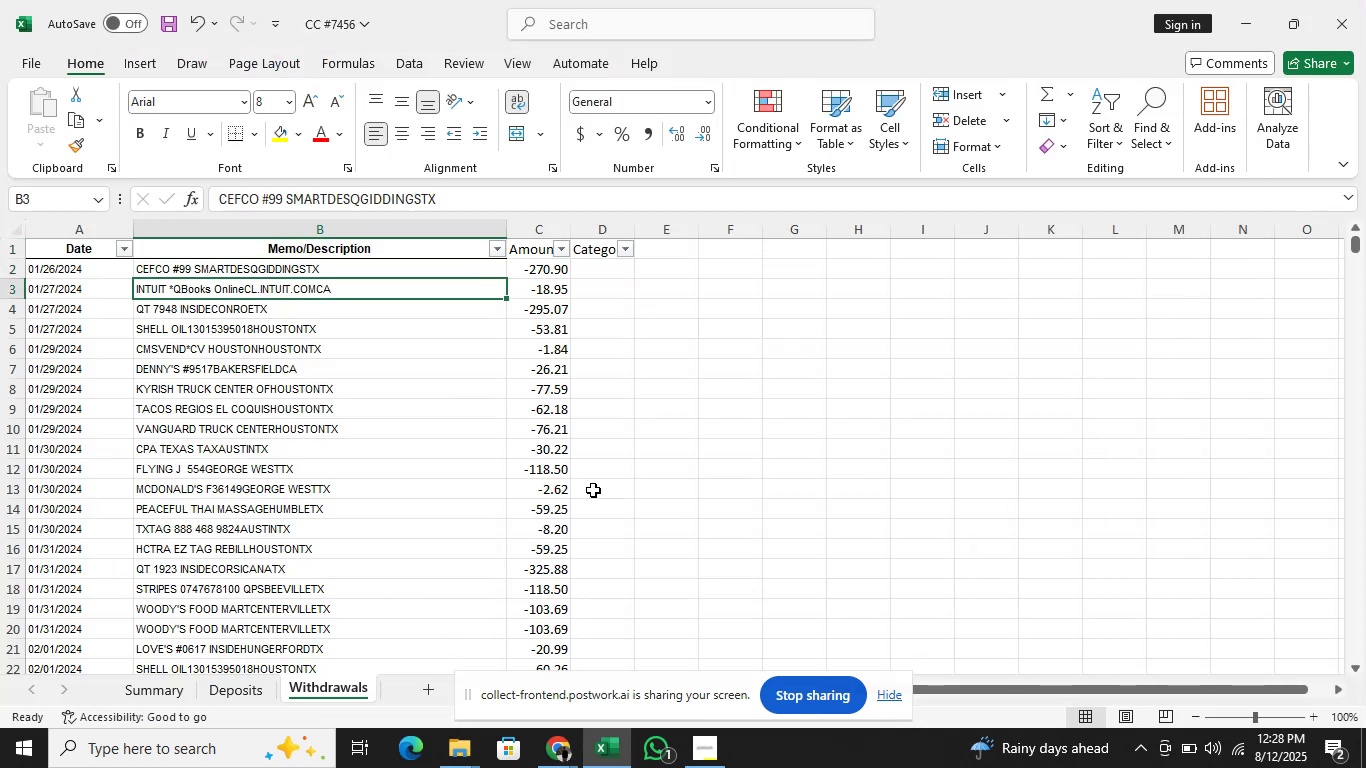 
key(ArrowUp)
 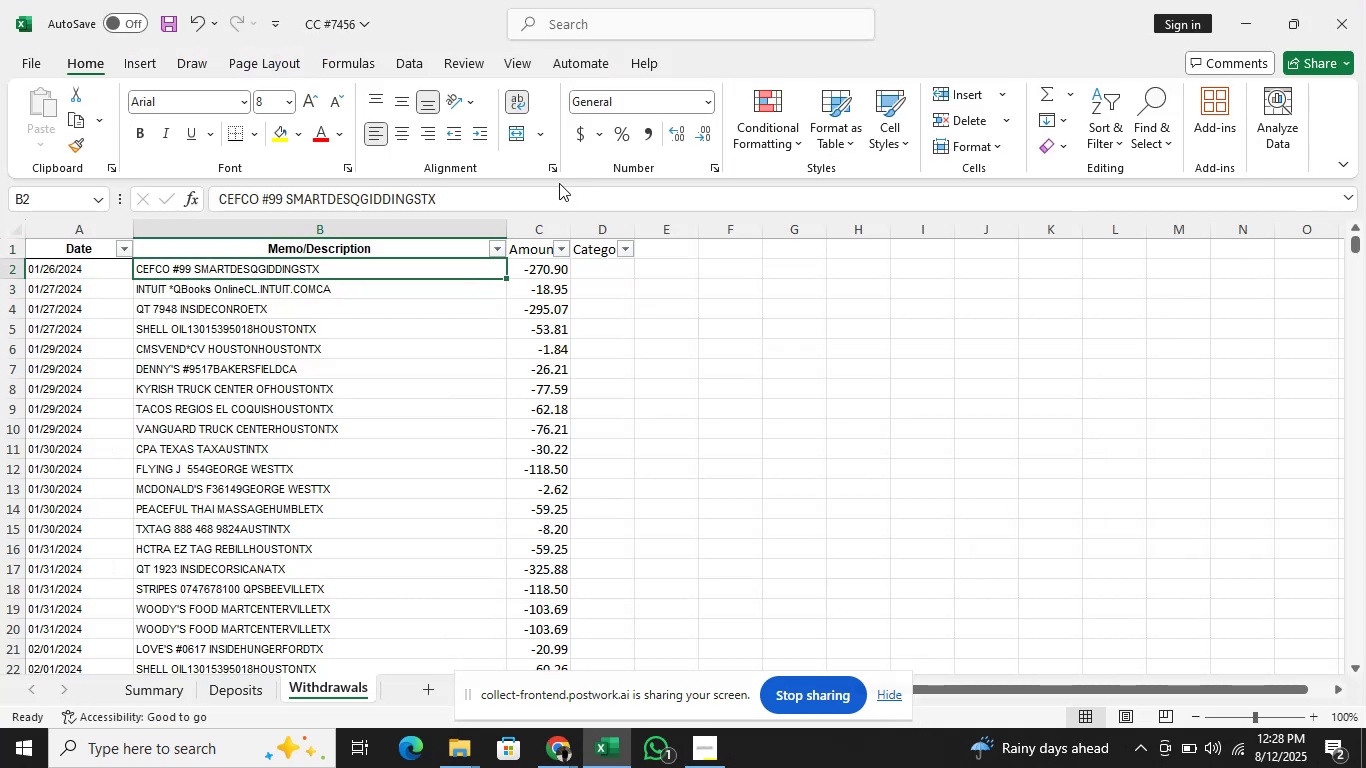 
left_click([563, 197])
 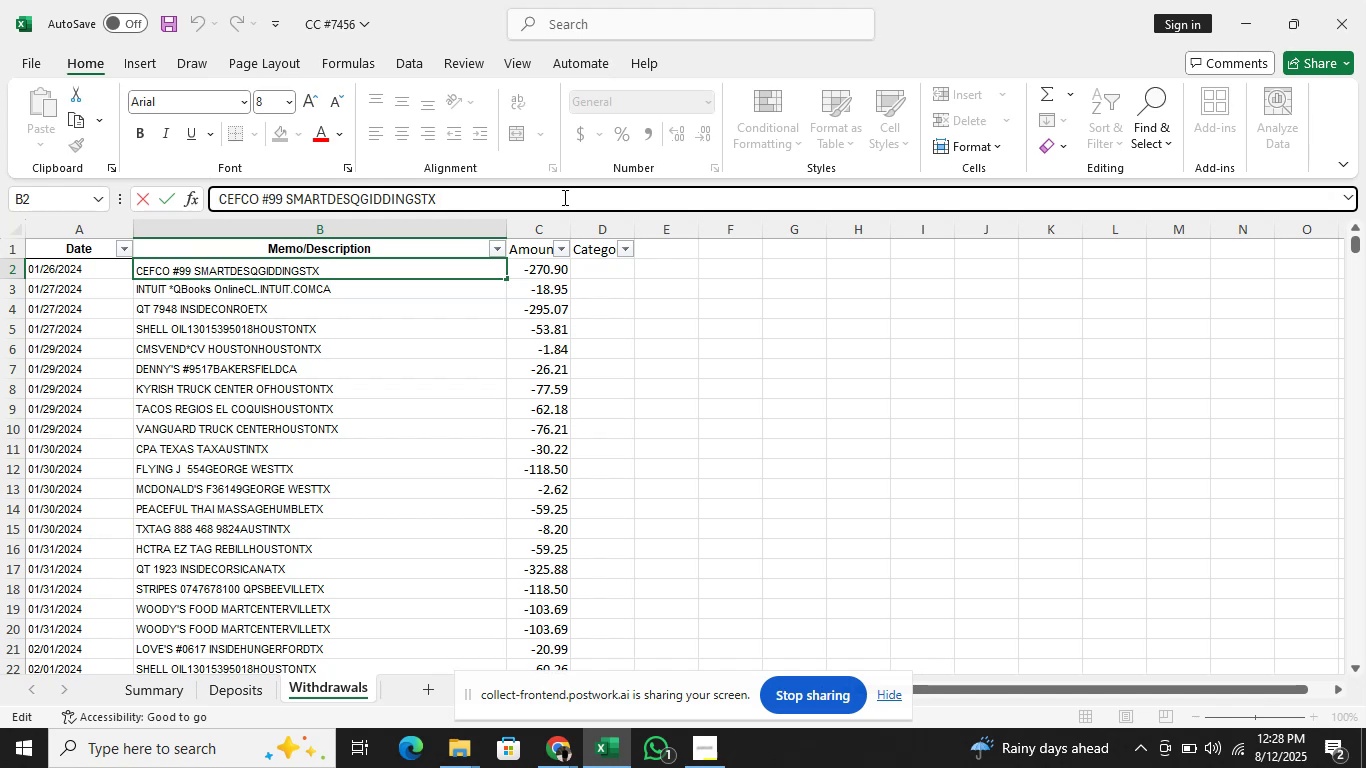 
hold_key(key=ArrowLeft, duration=1.23)
 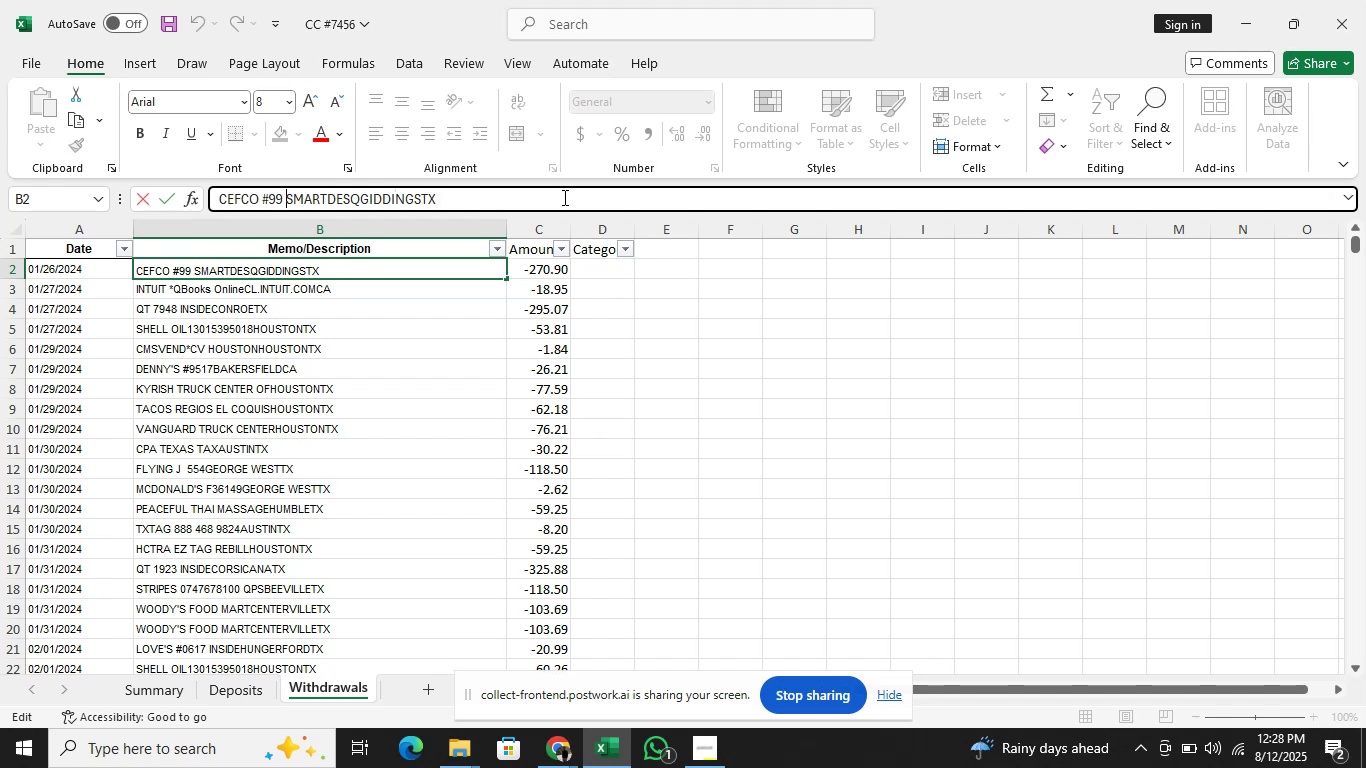 
key(ArrowLeft)
 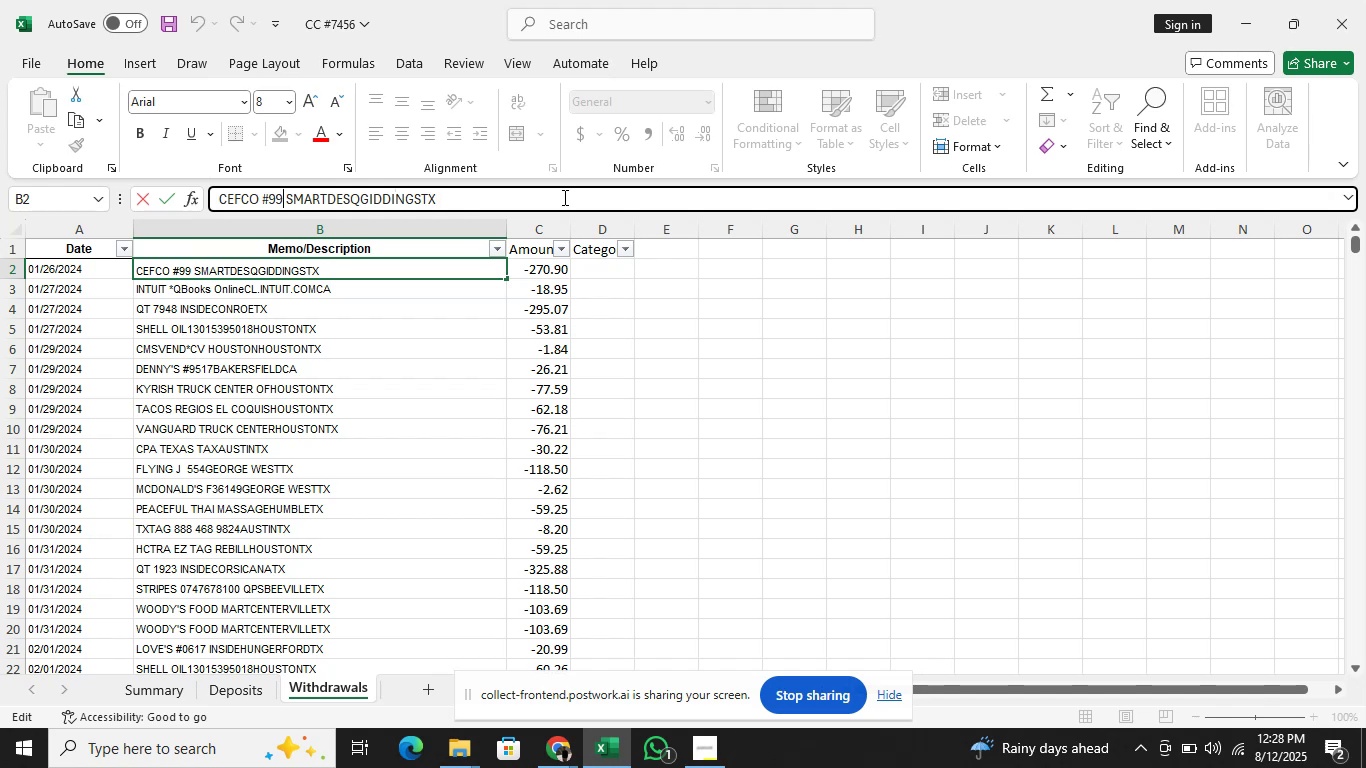 
key(ArrowLeft)
 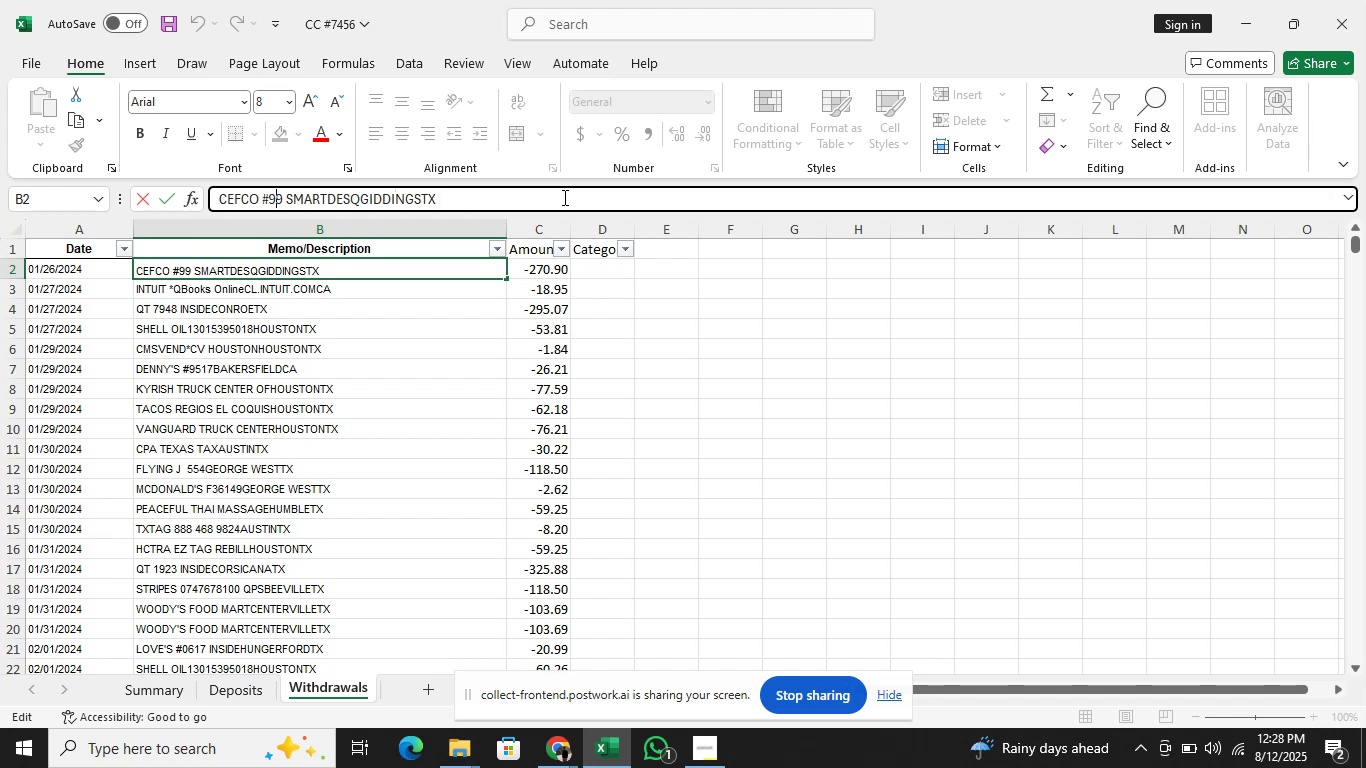 
key(ArrowLeft)
 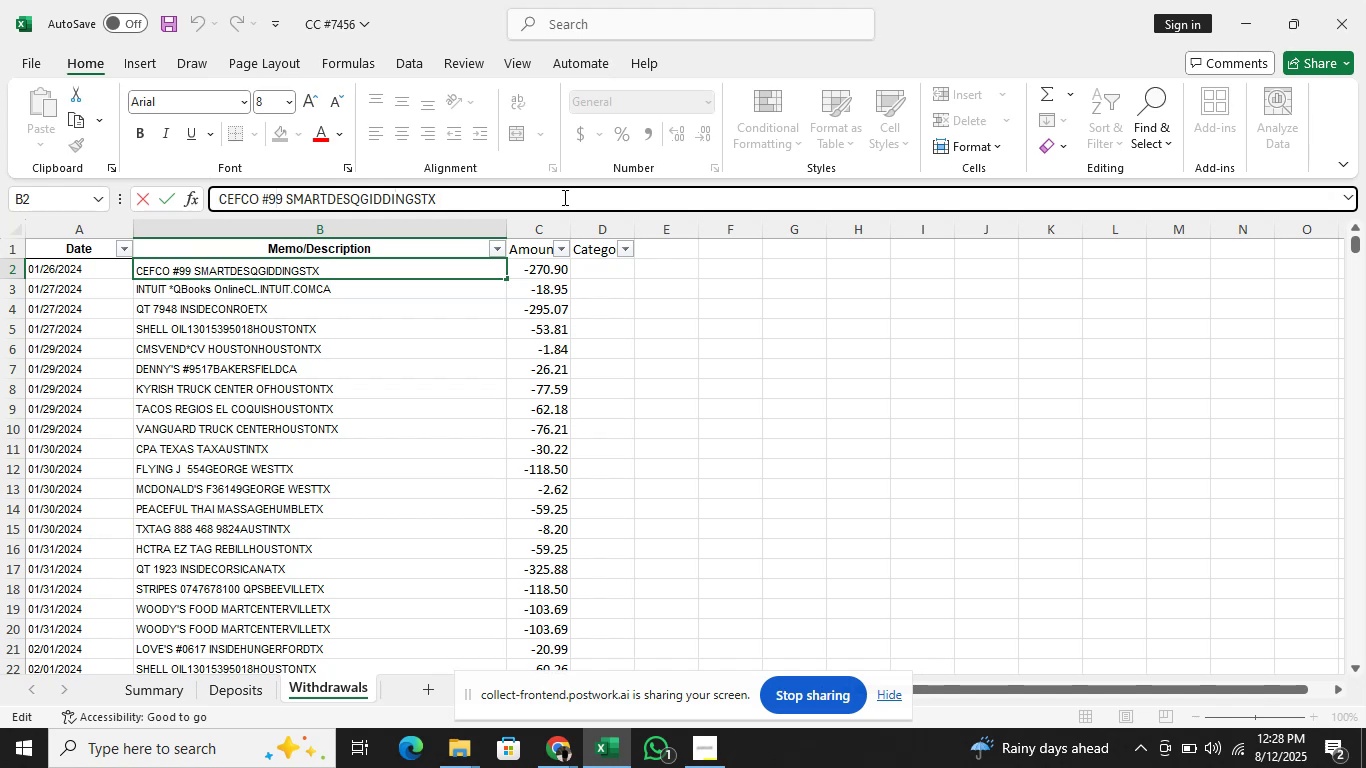 
key(ArrowLeft)
 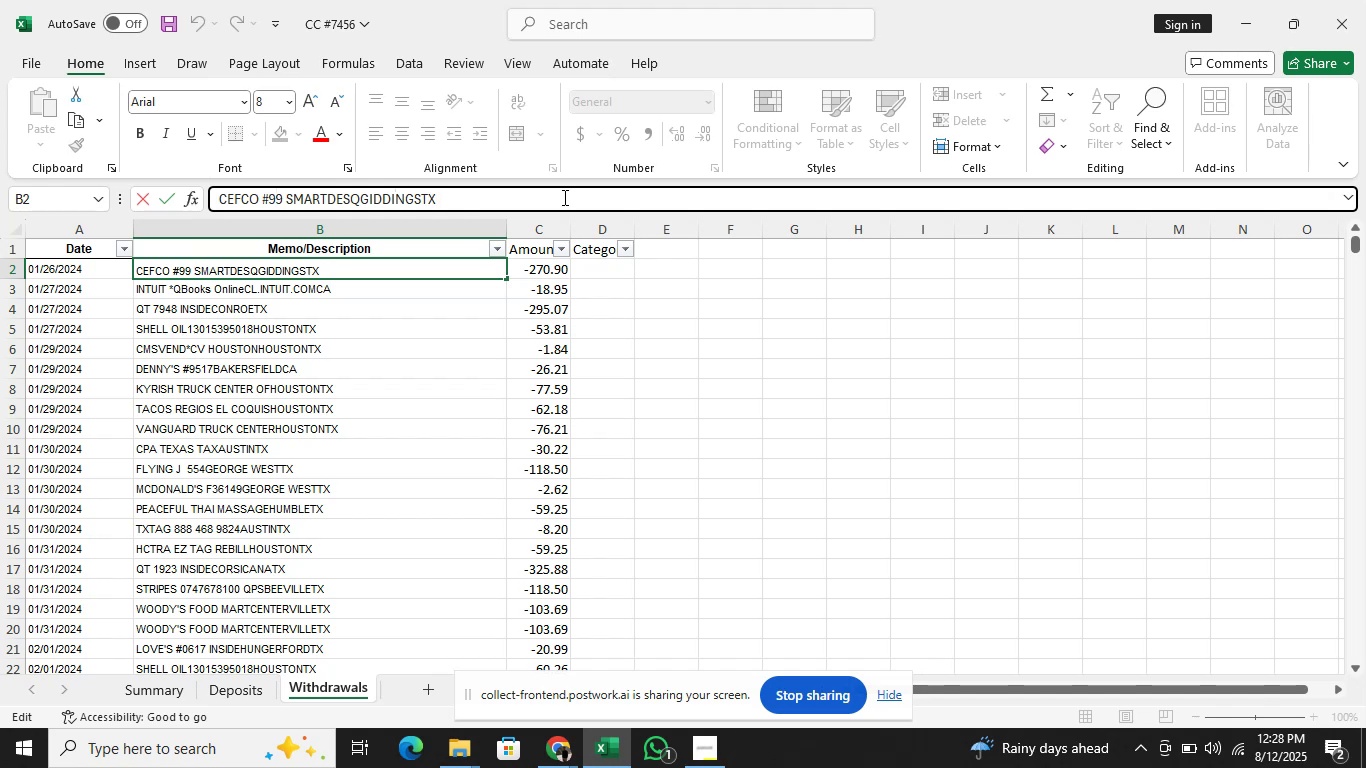 
key(ArrowLeft)
 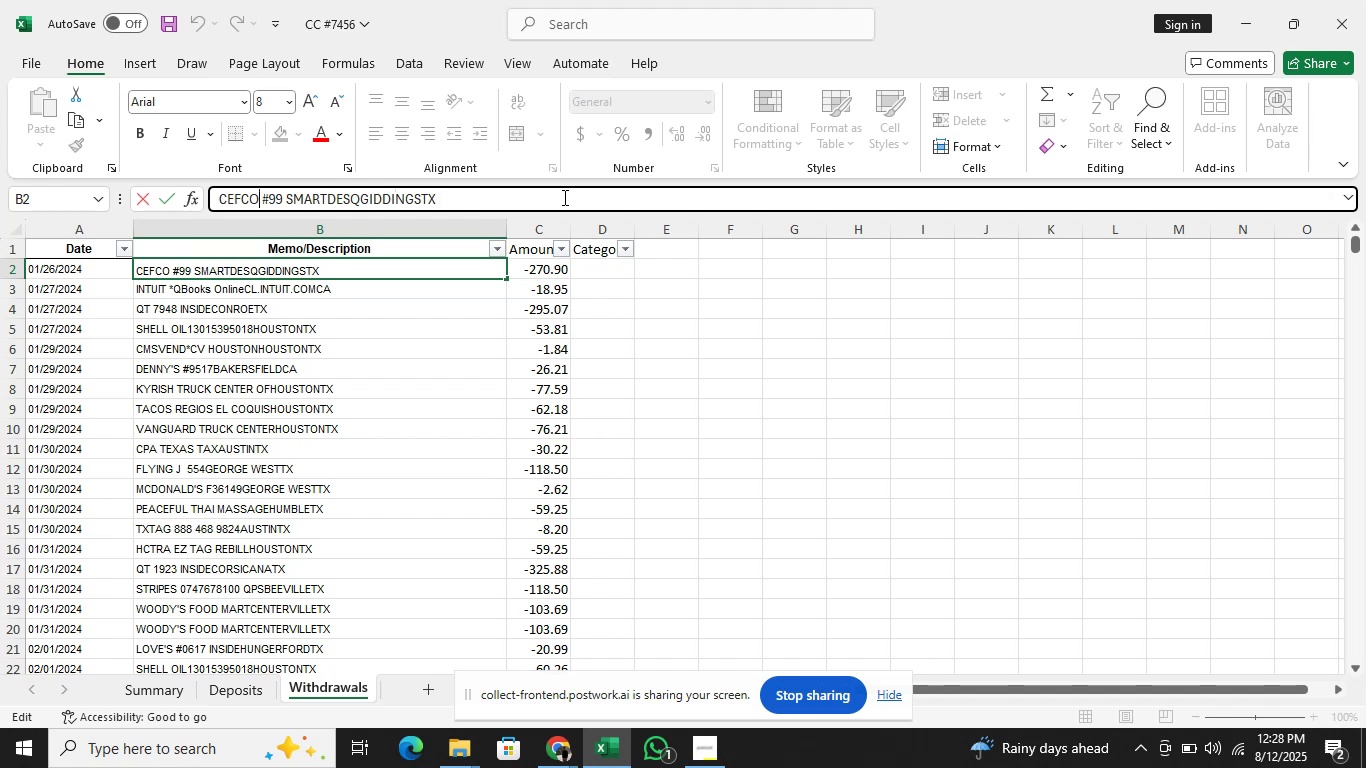 
hold_key(key=ArrowLeft, duration=0.42)
 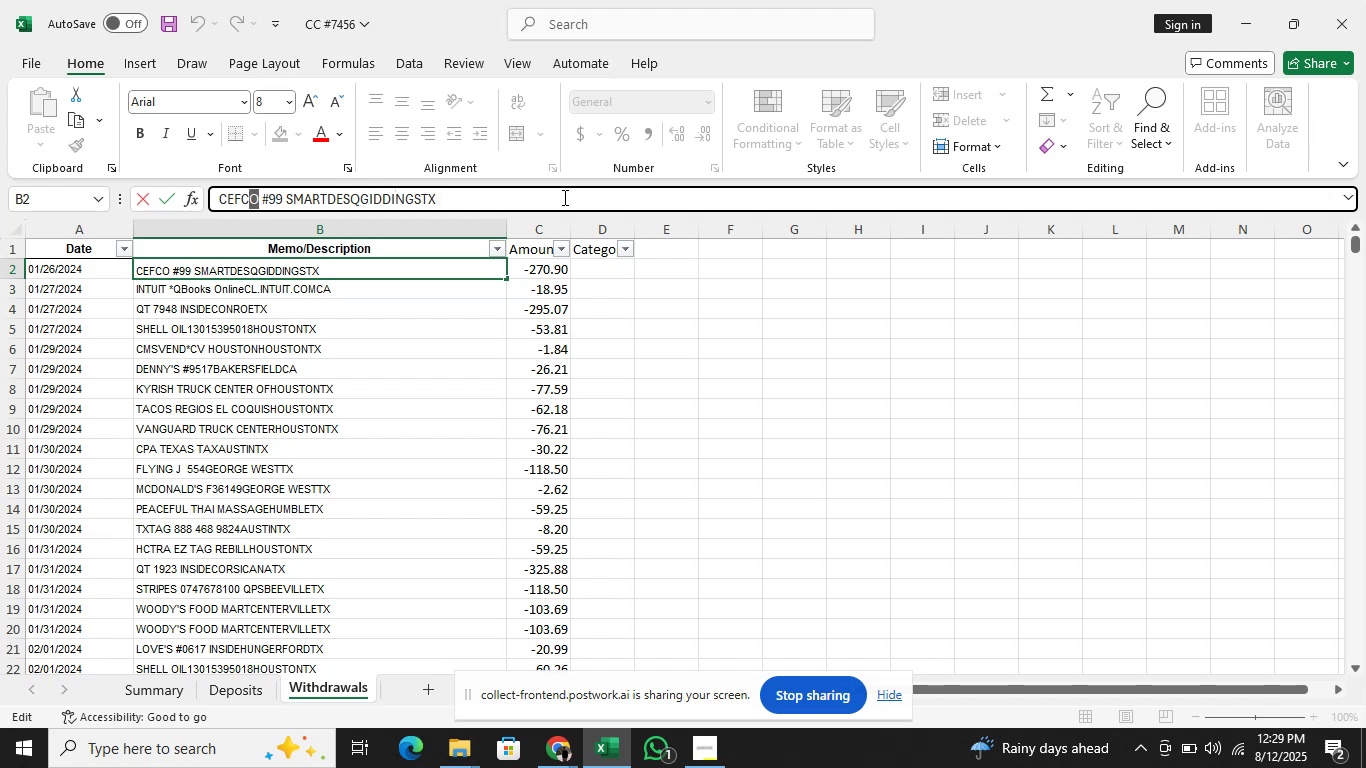 
key(Shift+ArrowLeft)
 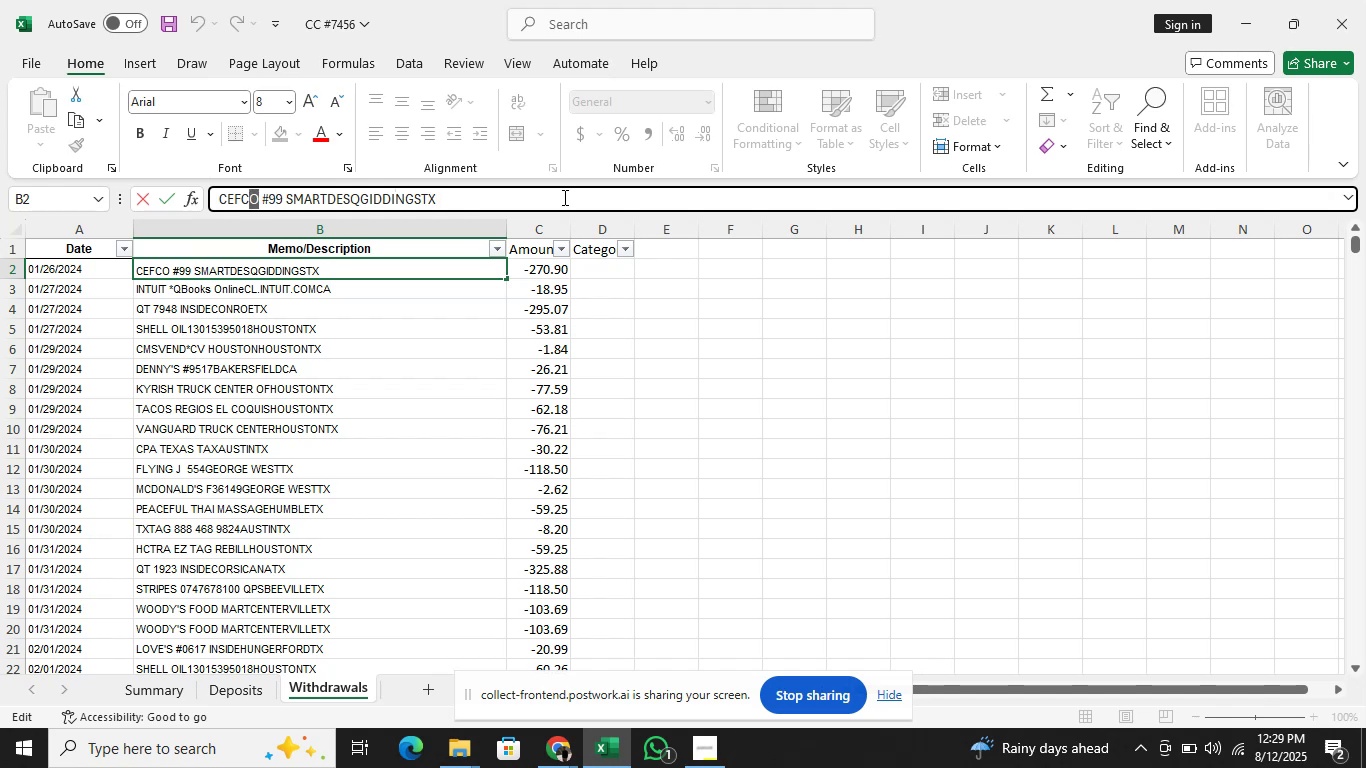 
key(Shift+ArrowLeft)
 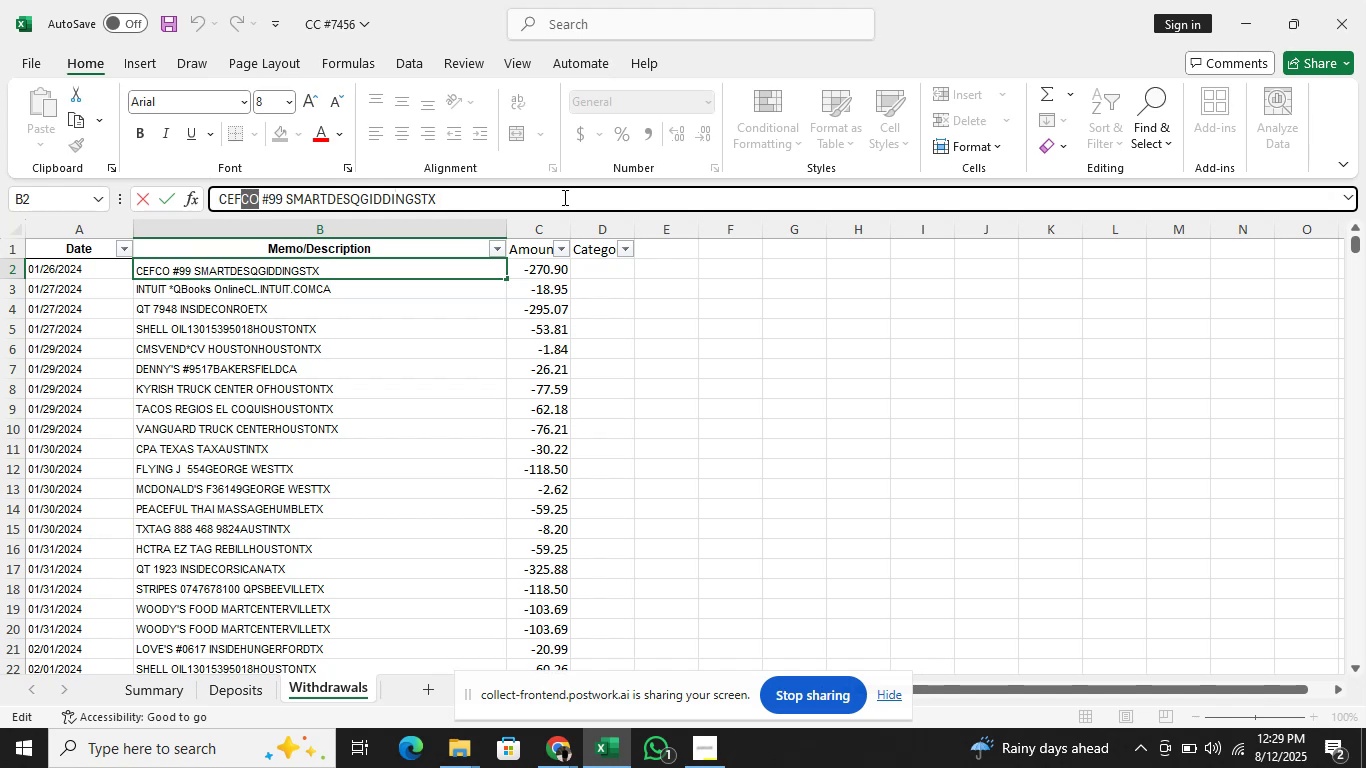 
key(Shift+ArrowLeft)
 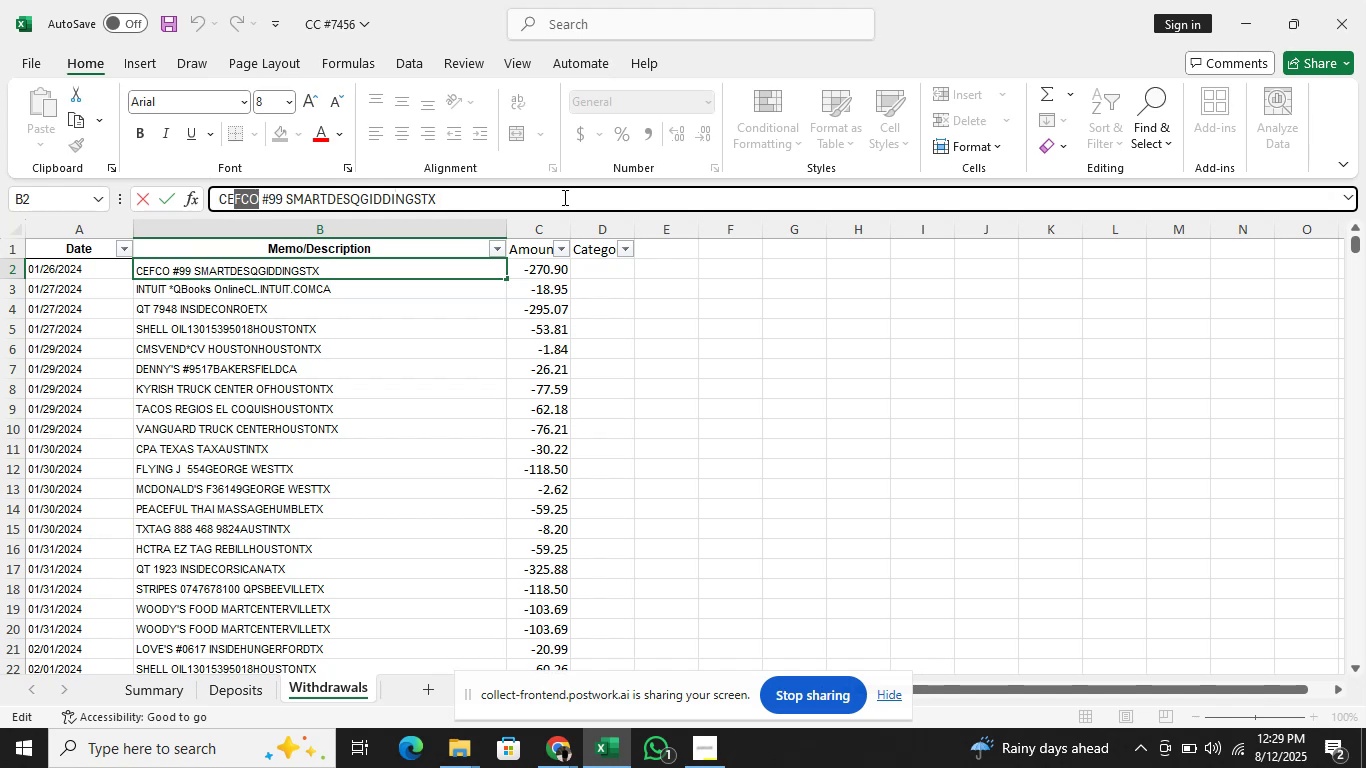 
key(Shift+ArrowLeft)
 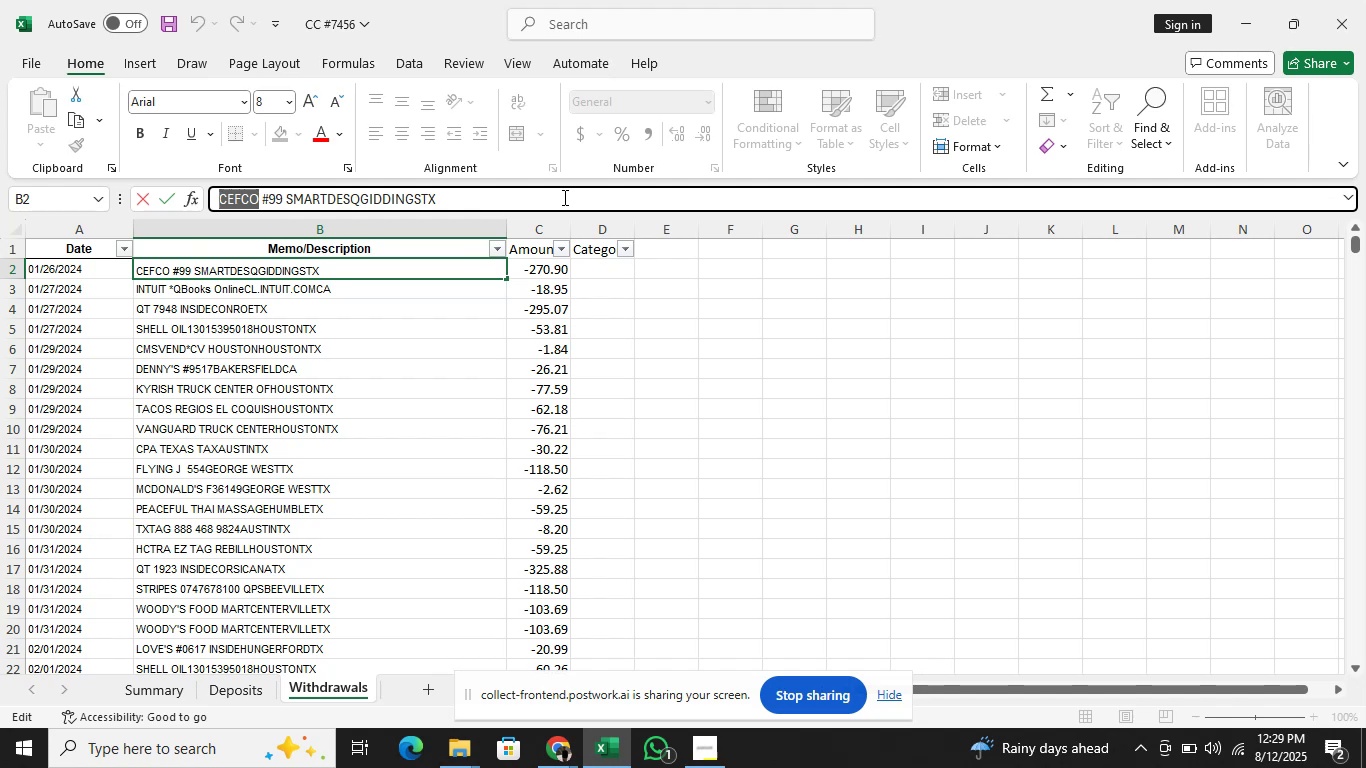 
wait(14.62)
 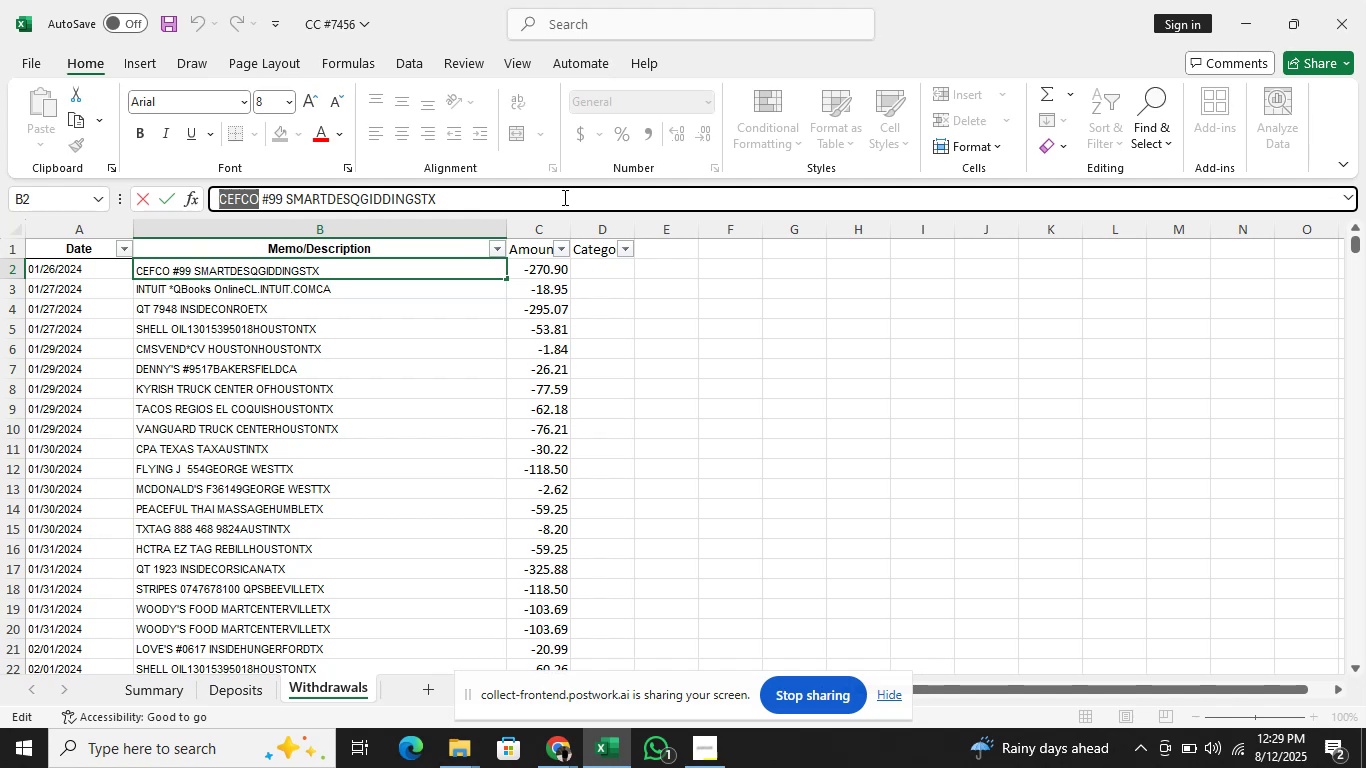 
key(Control+C)
 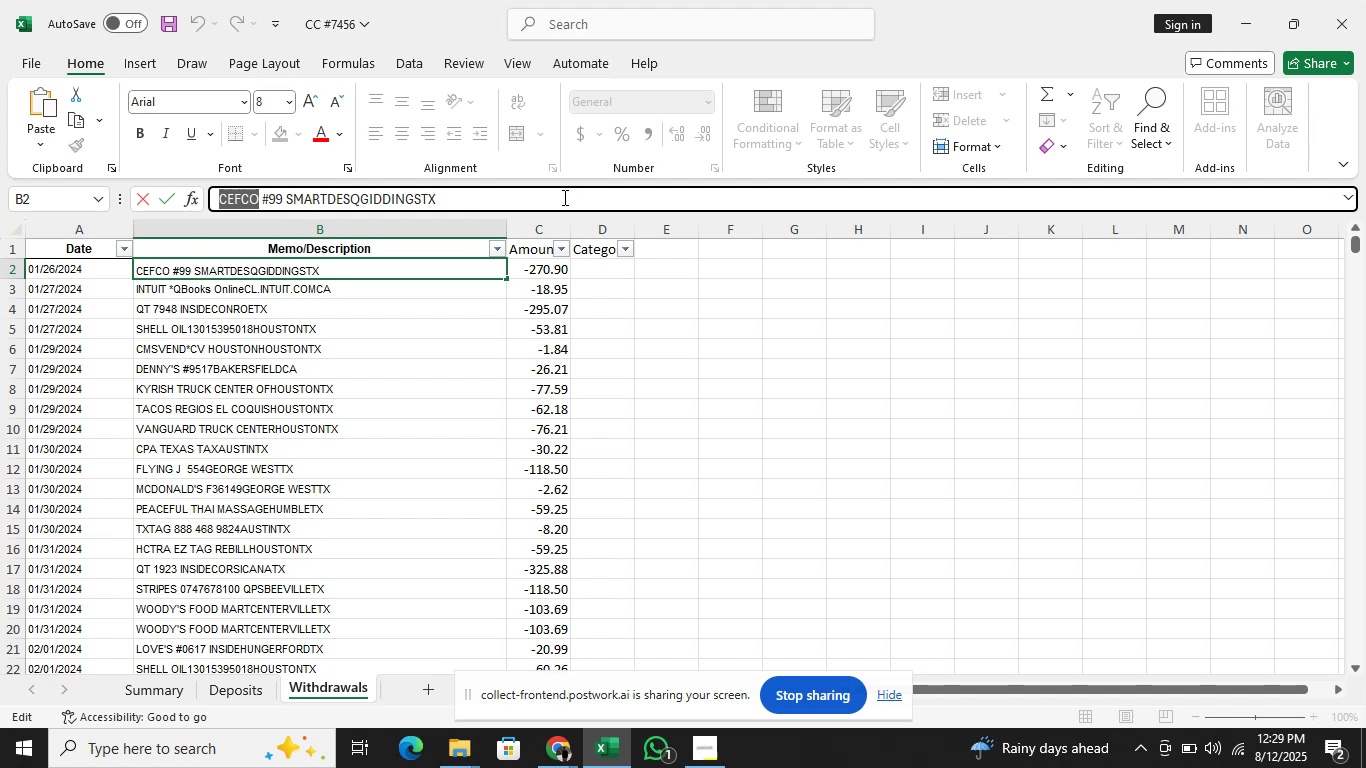 
key(Alt+Tab)
 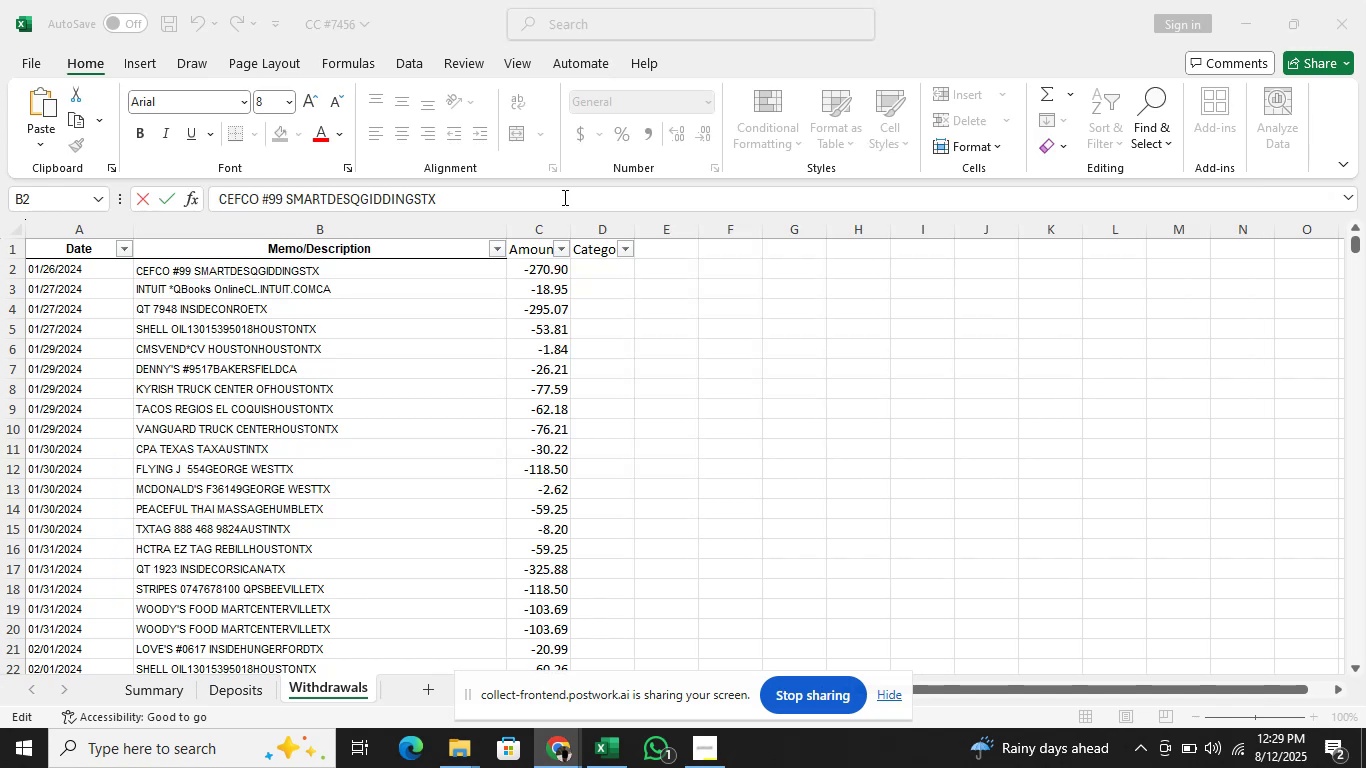 
key(Alt+Tab)
 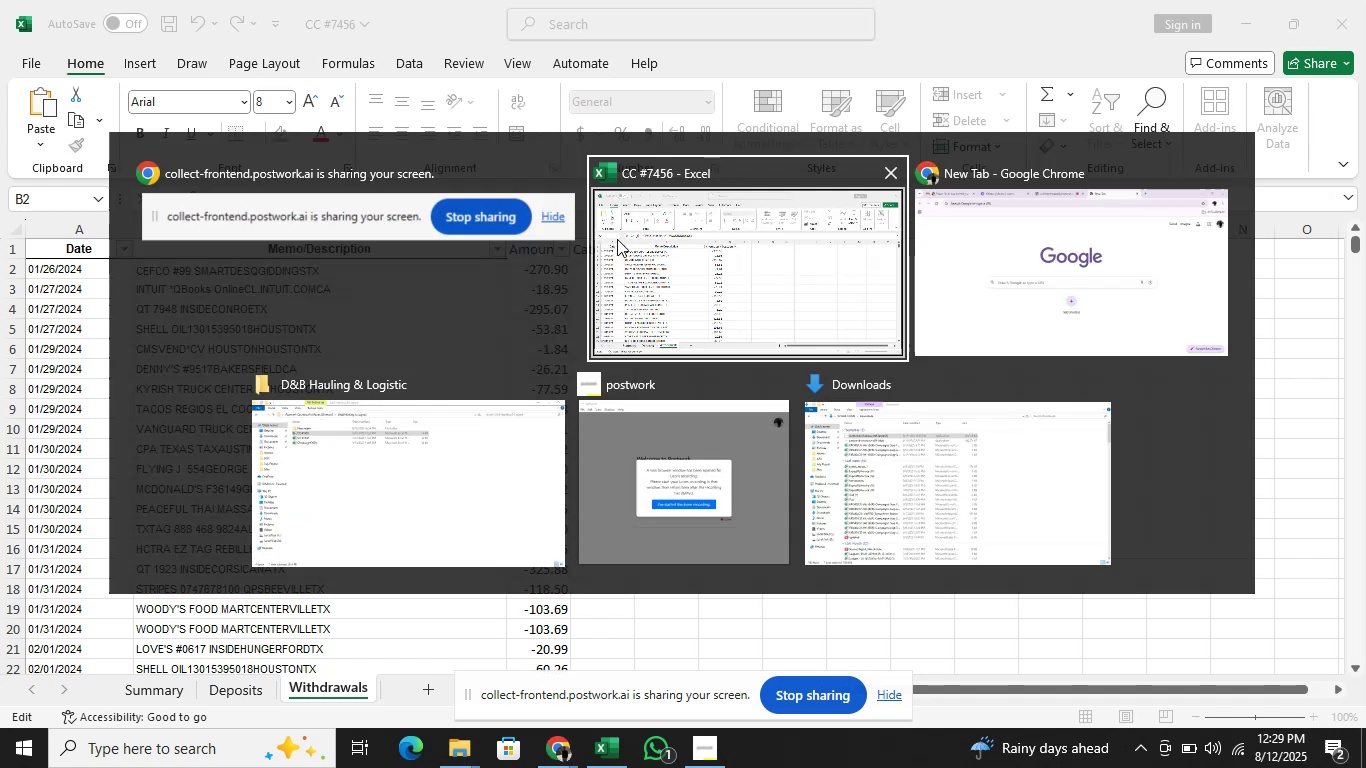 
key(Alt+ArrowRight)
 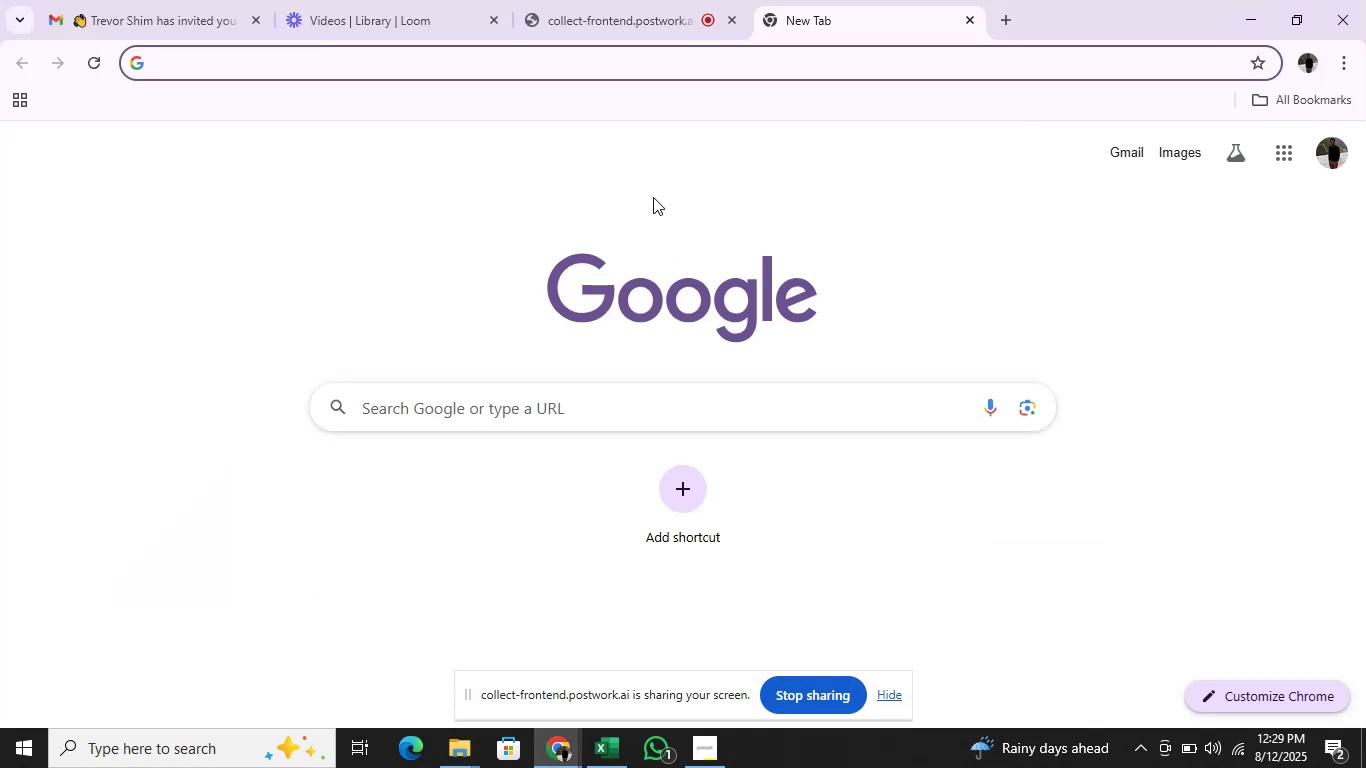 
left_click([578, 65])
 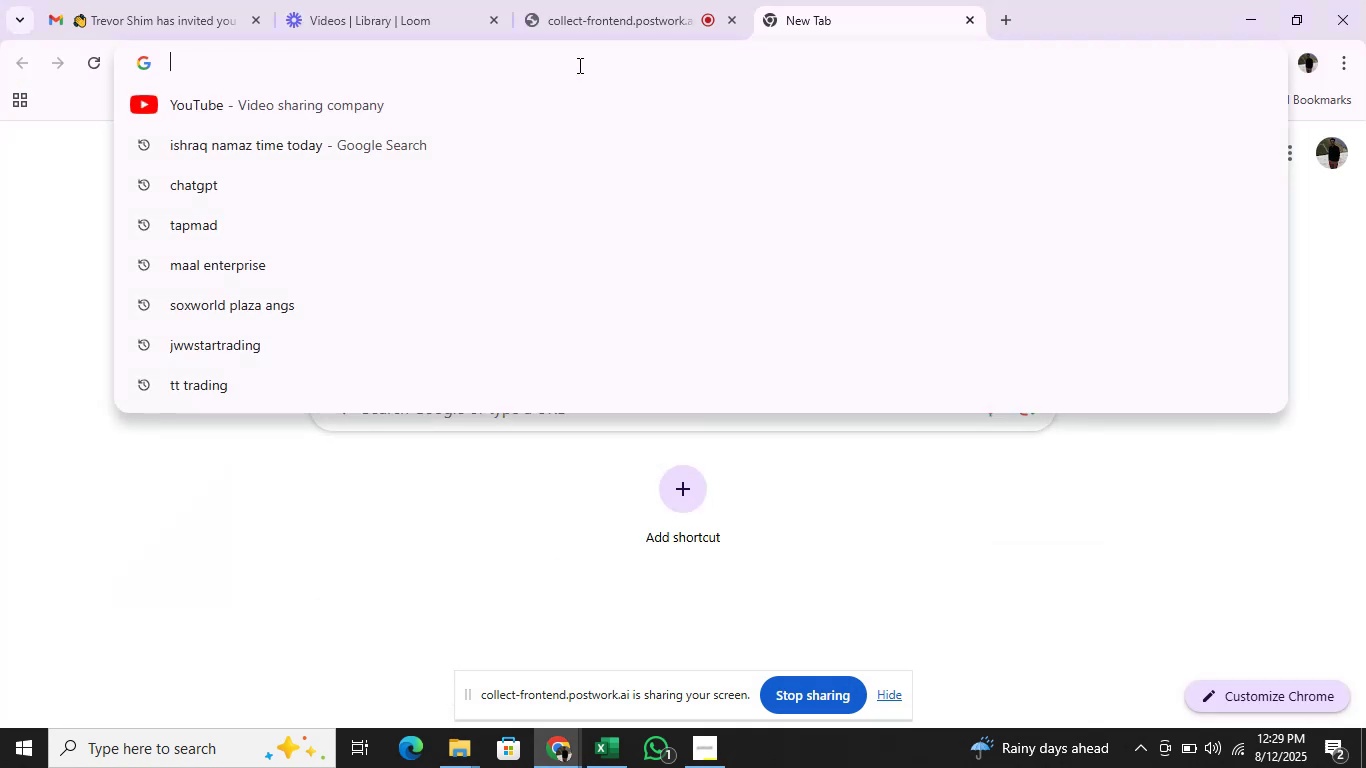 
key(Control+V)
 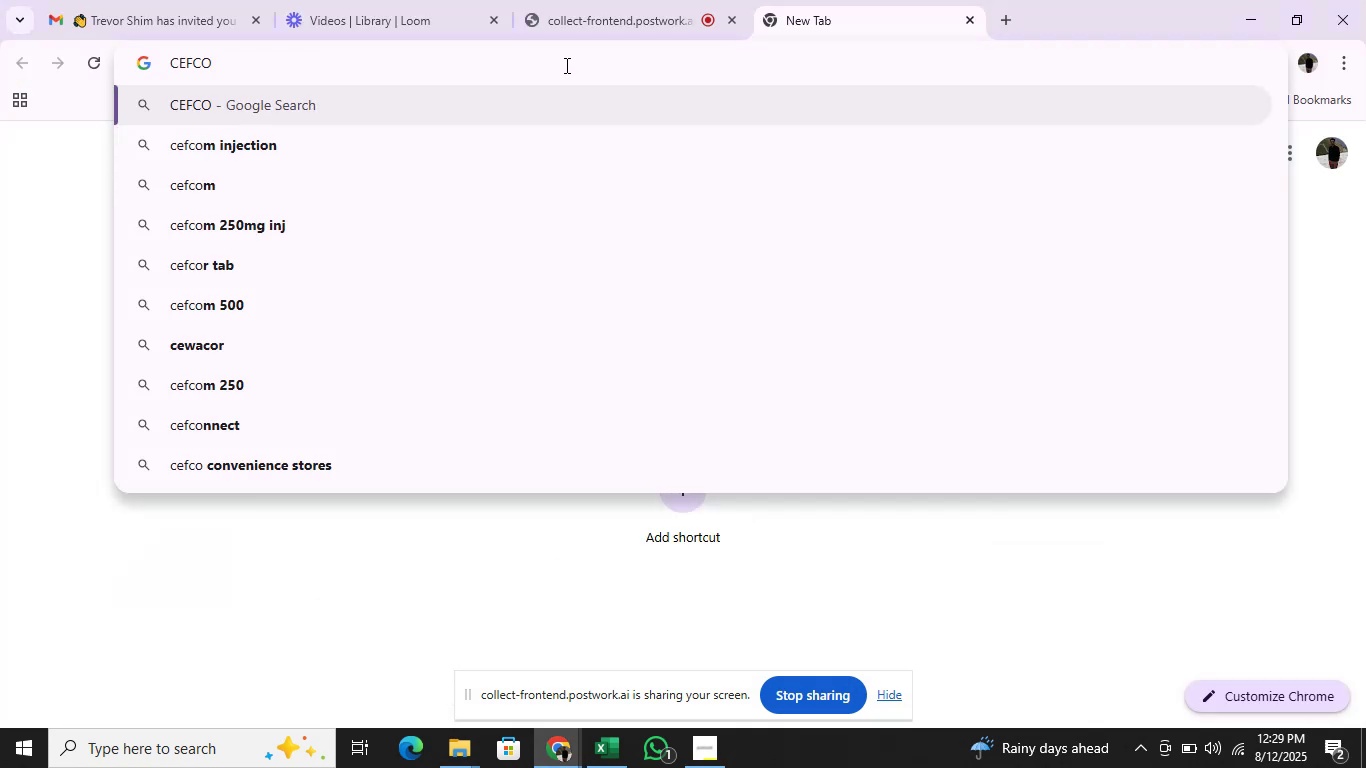 
key(Enter)
 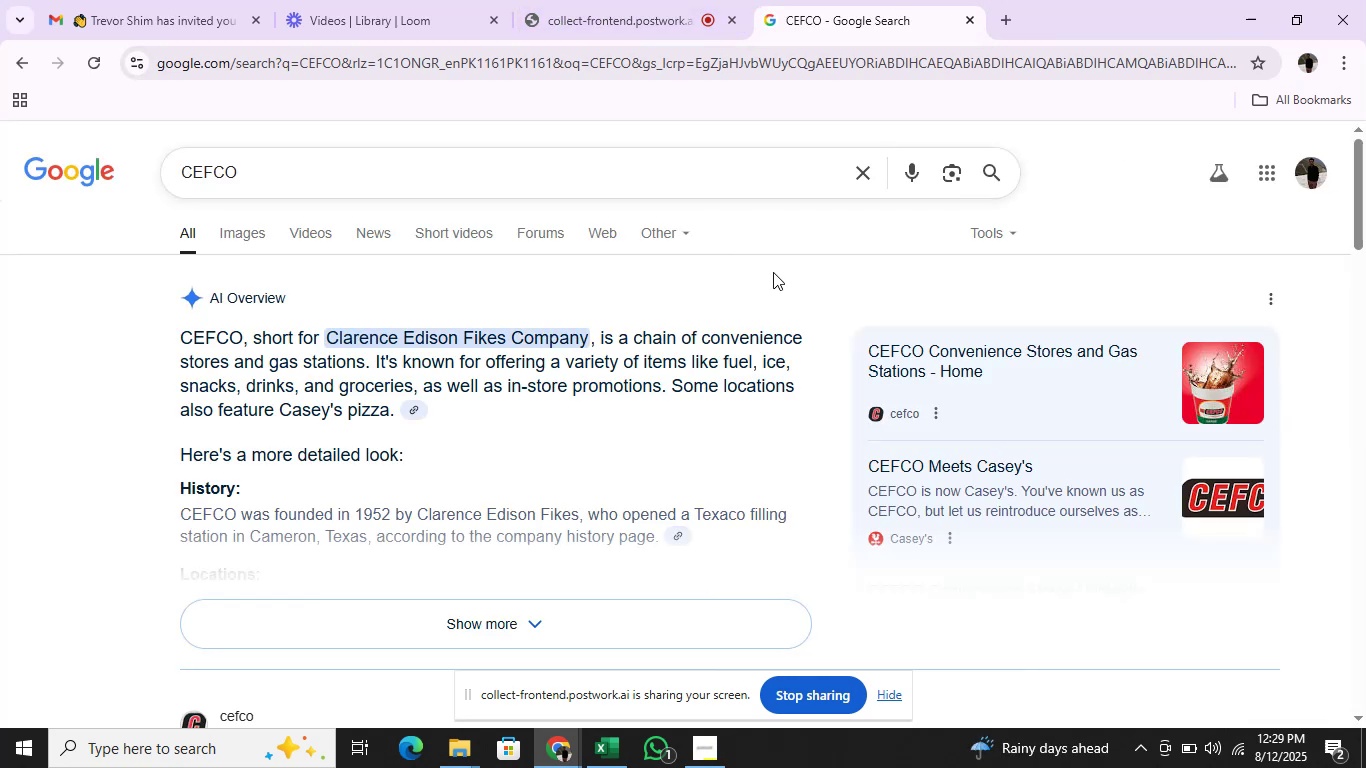 
wait(13.52)
 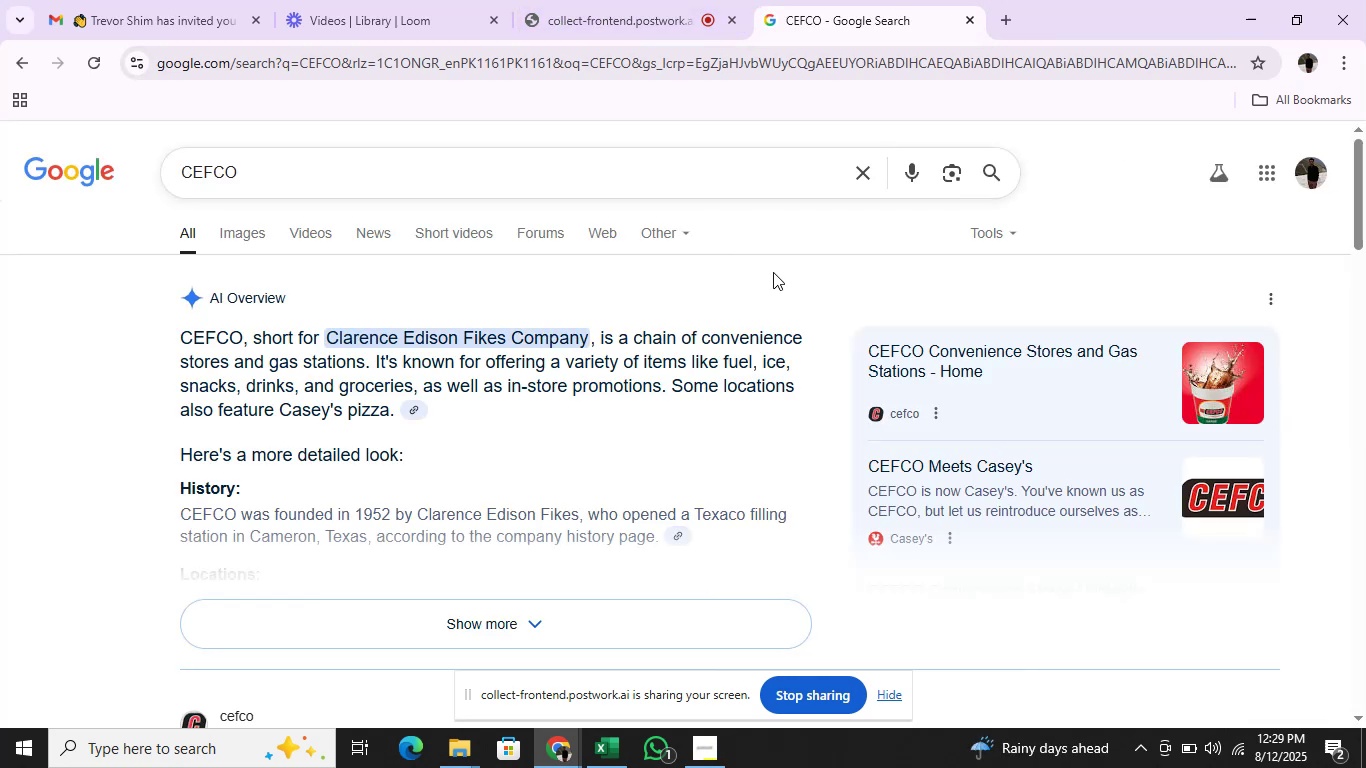 
scroll: coordinate [800, 381], scroll_direction: none, amount: 0.0
 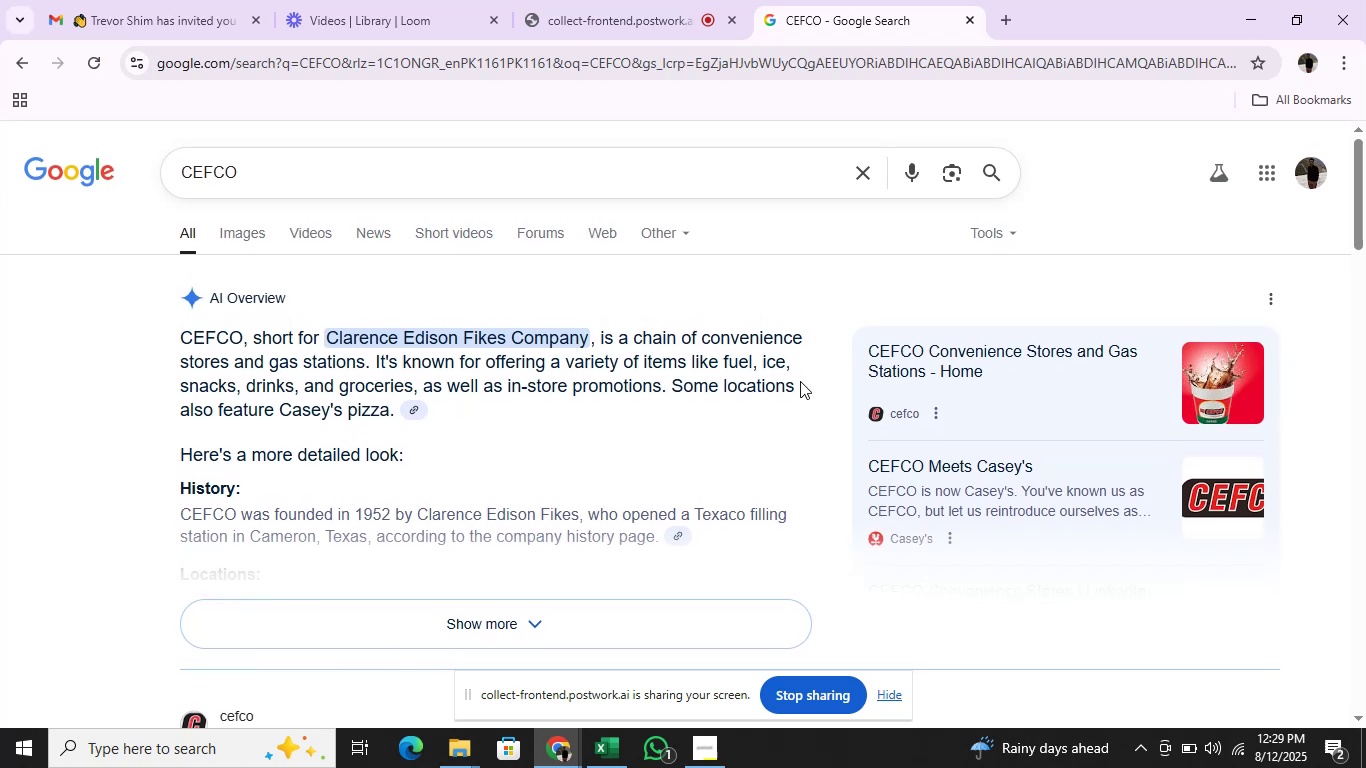 
scroll: coordinate [800, 381], scroll_direction: up, amount: 1.0
 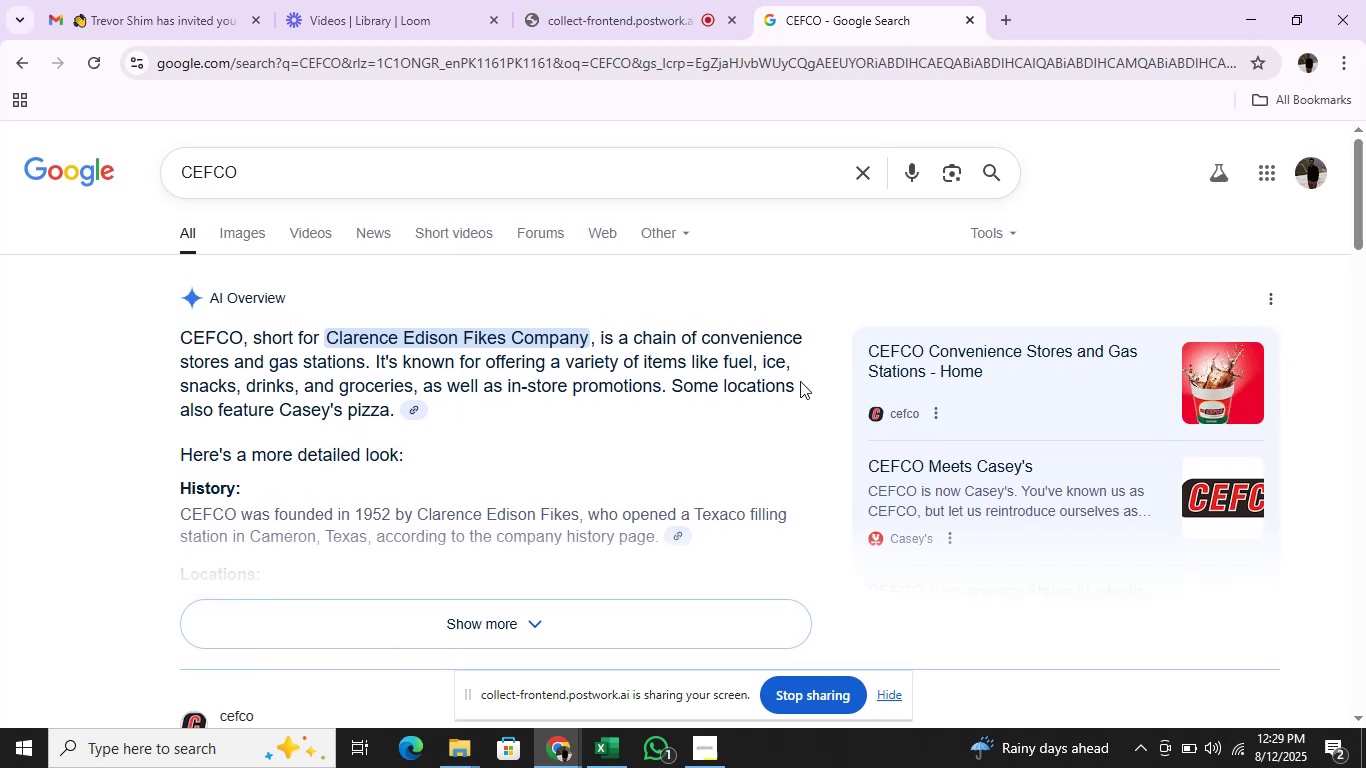 
scroll: coordinate [822, 379], scroll_direction: none, amount: 0.0
 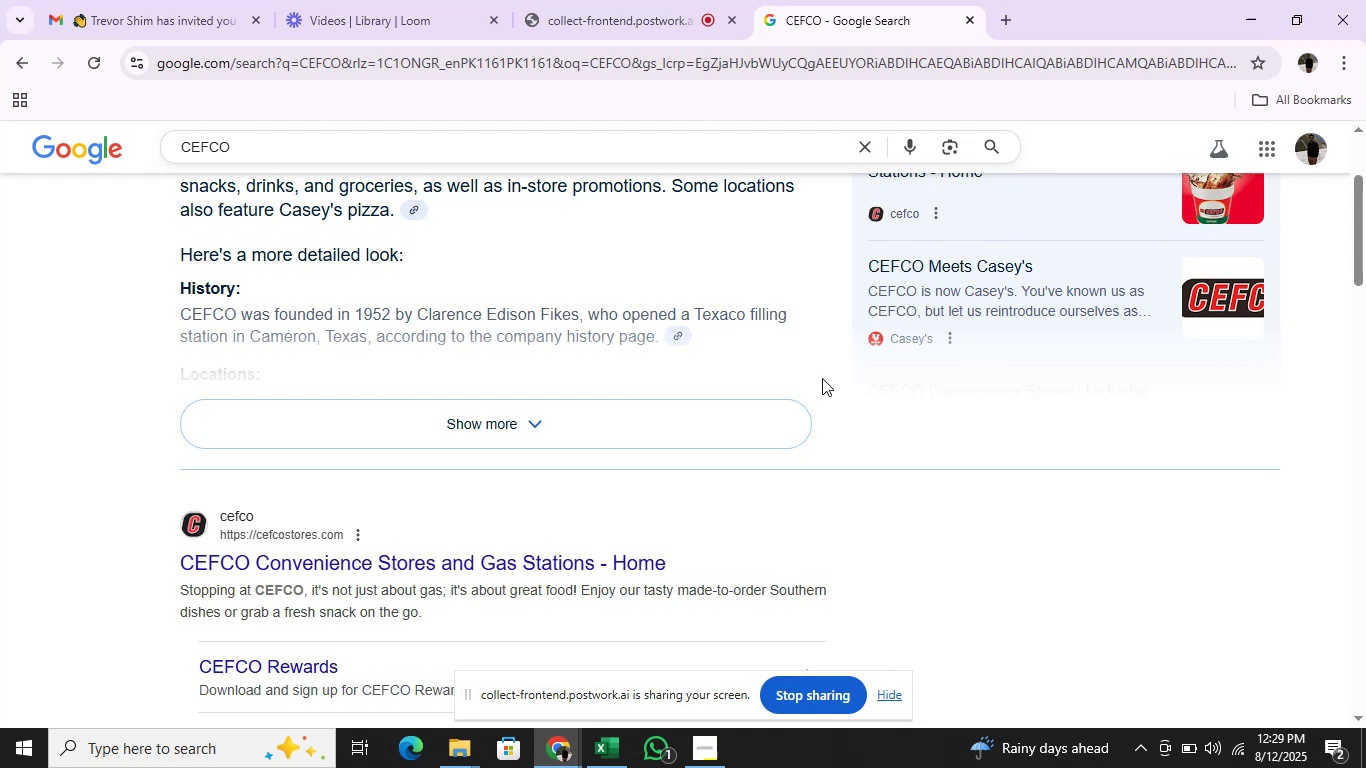 
scroll: coordinate [822, 378], scroll_direction: up, amount: 3.0
 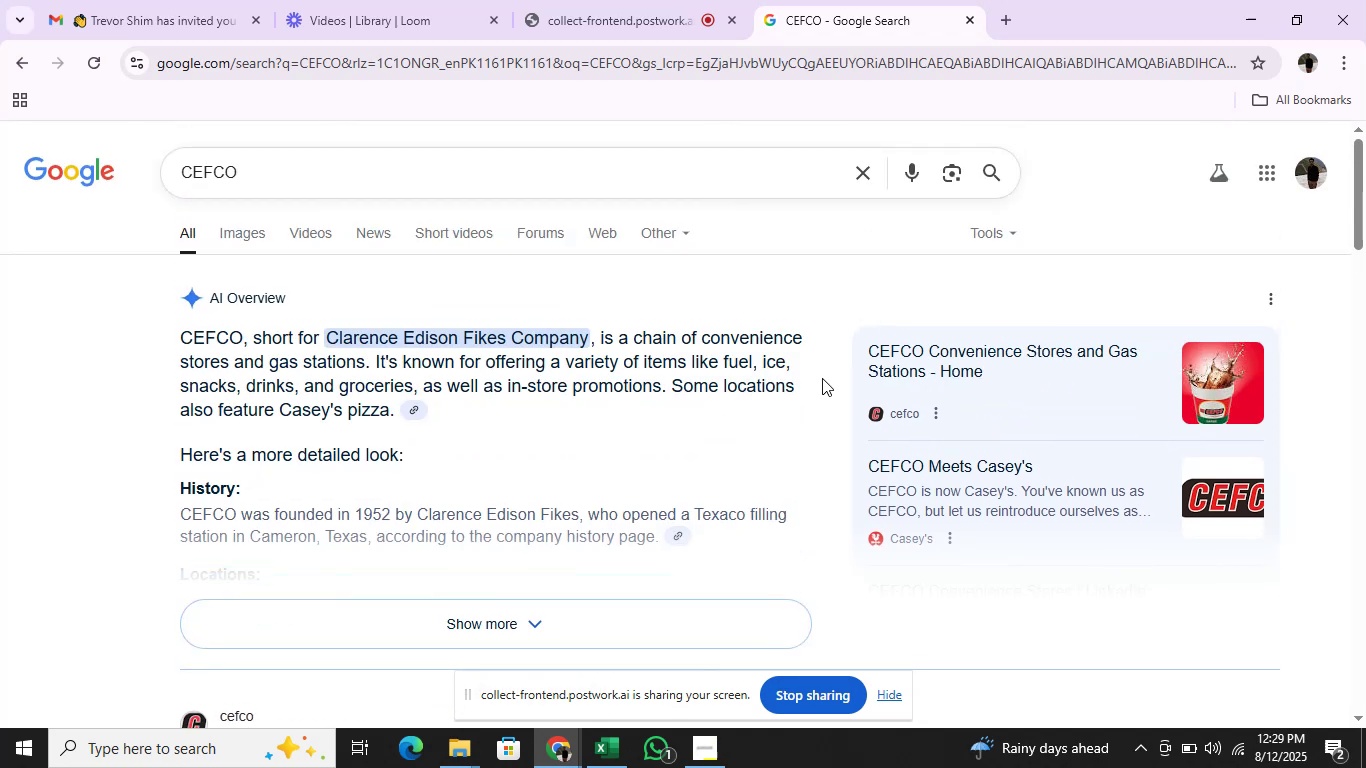 
key(Alt+Tab)
 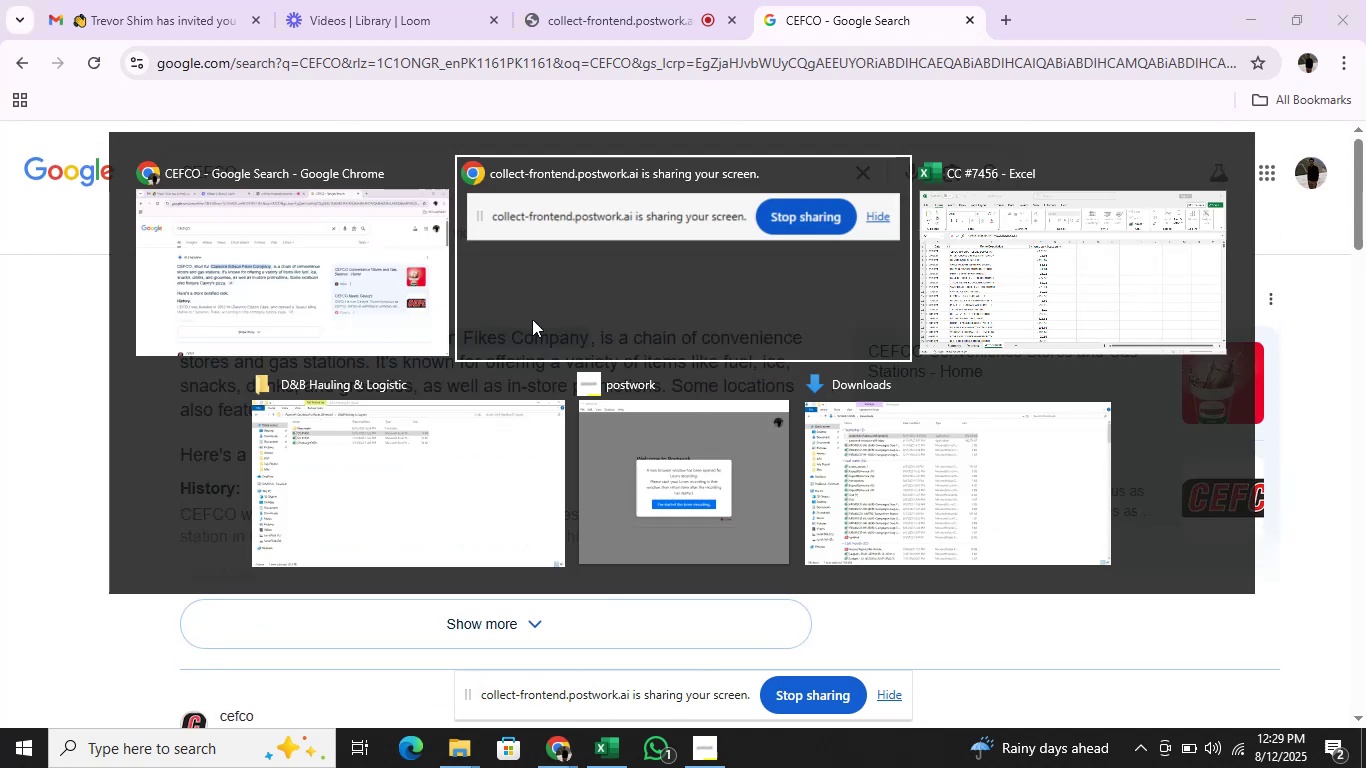 
wait(9.34)
 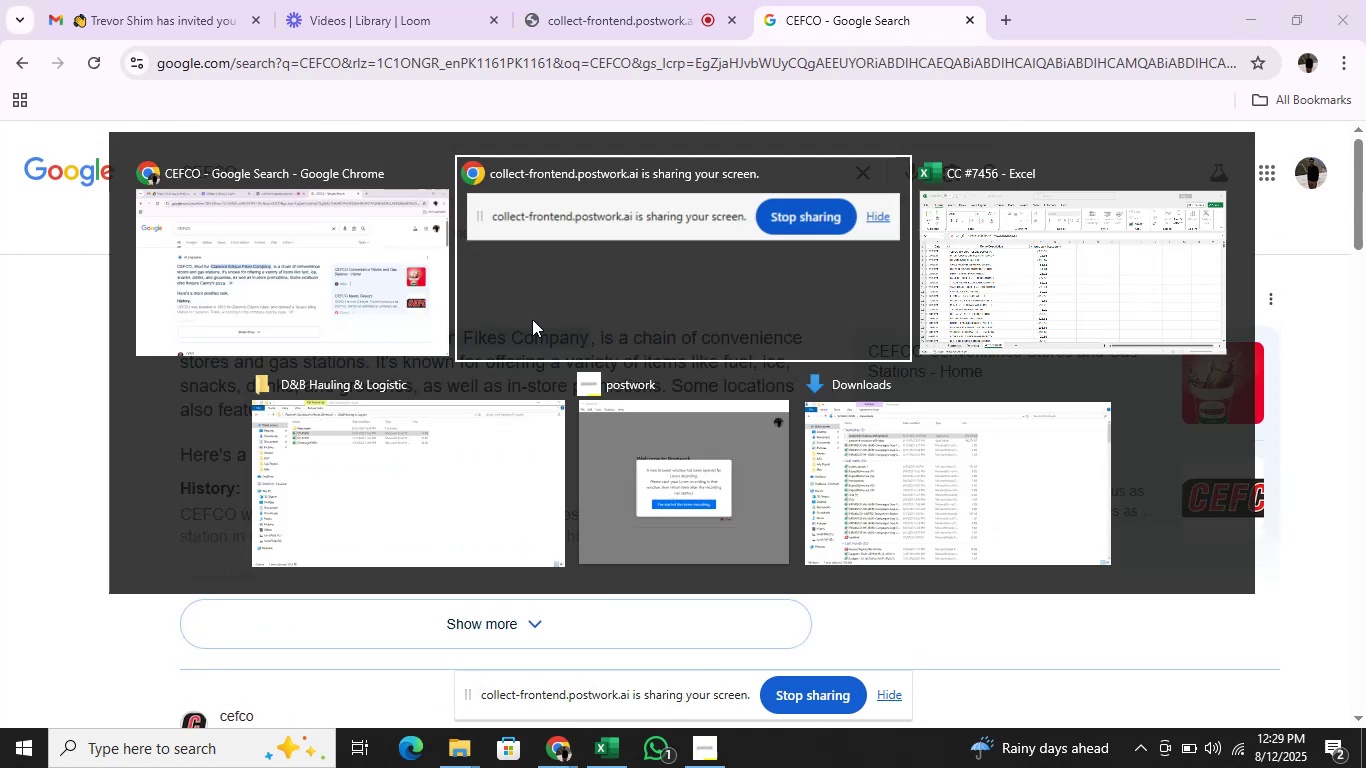 
key(Alt+ArrowRight)
 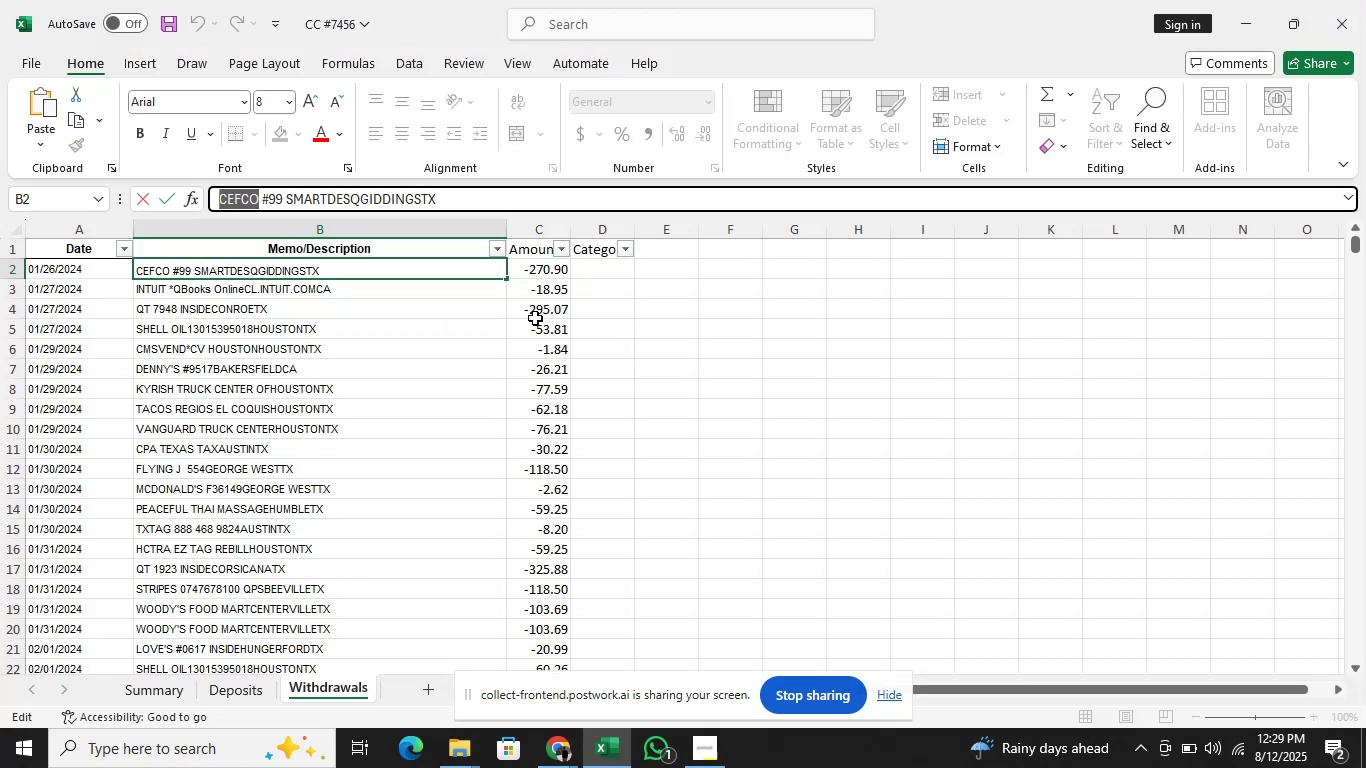 
key(ArrowDown)
 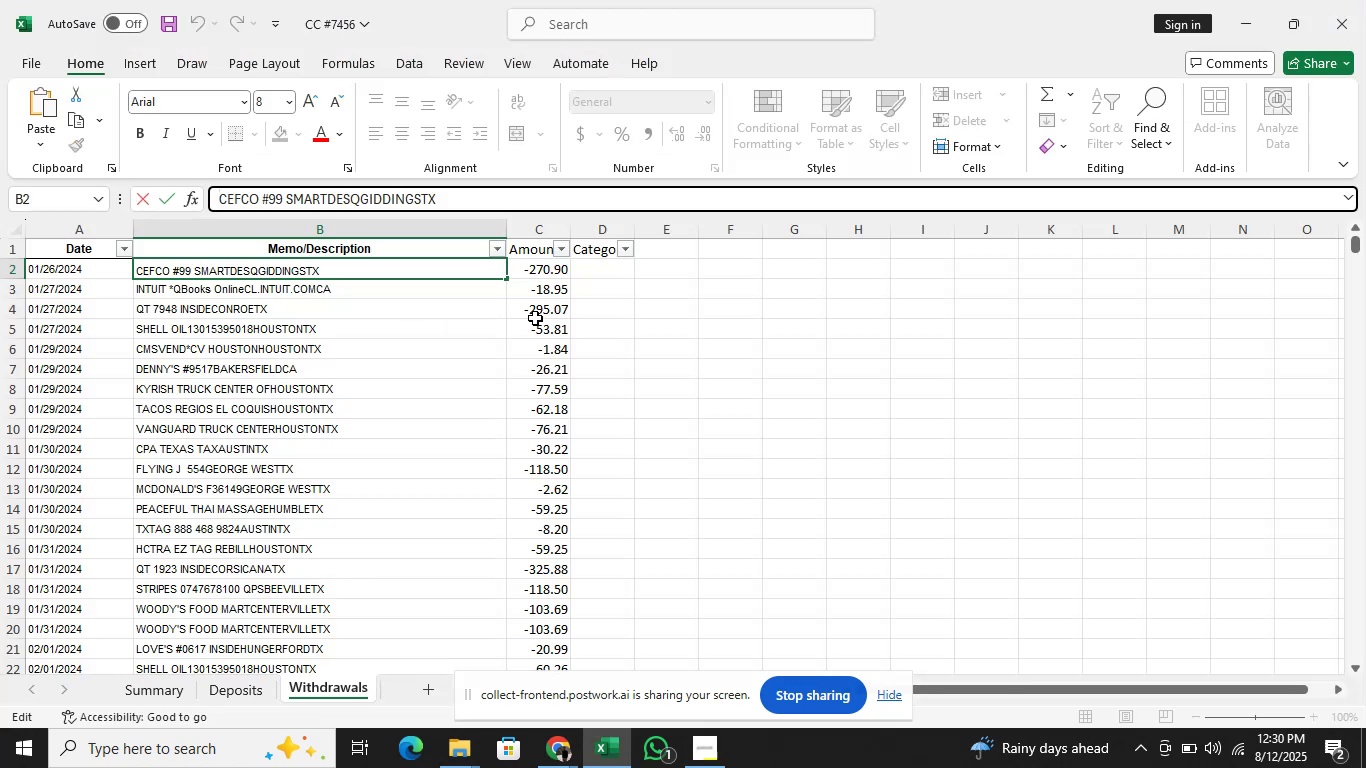 
key(Enter)
 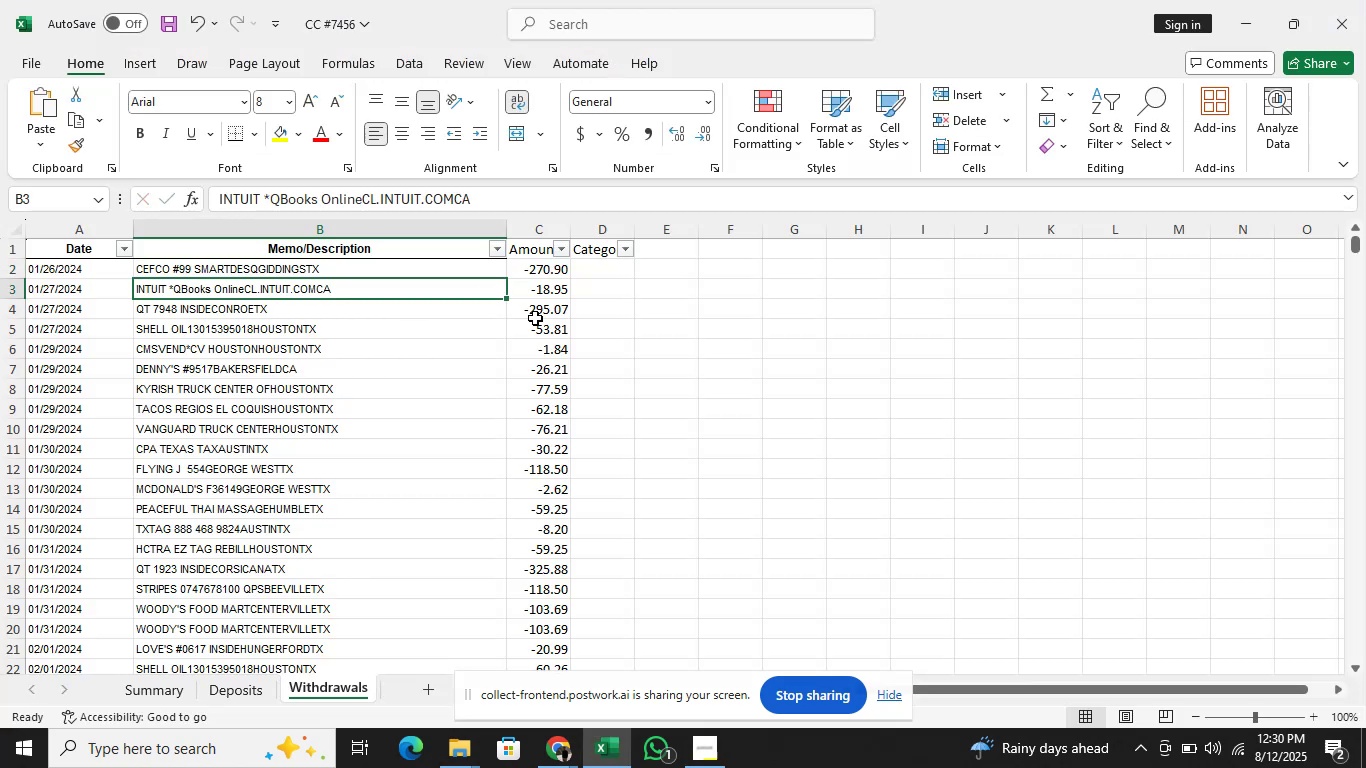 
key(ArrowUp)
 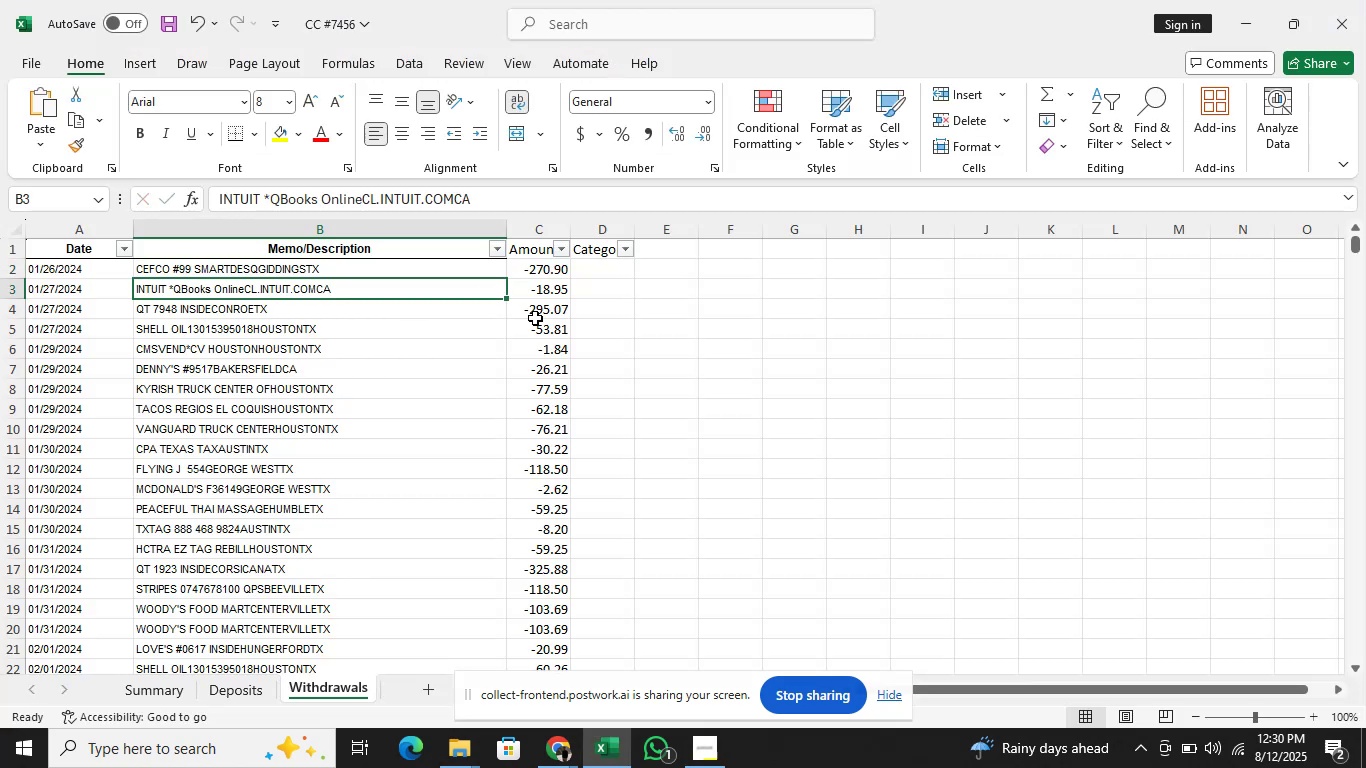 
key(ArrowUp)
 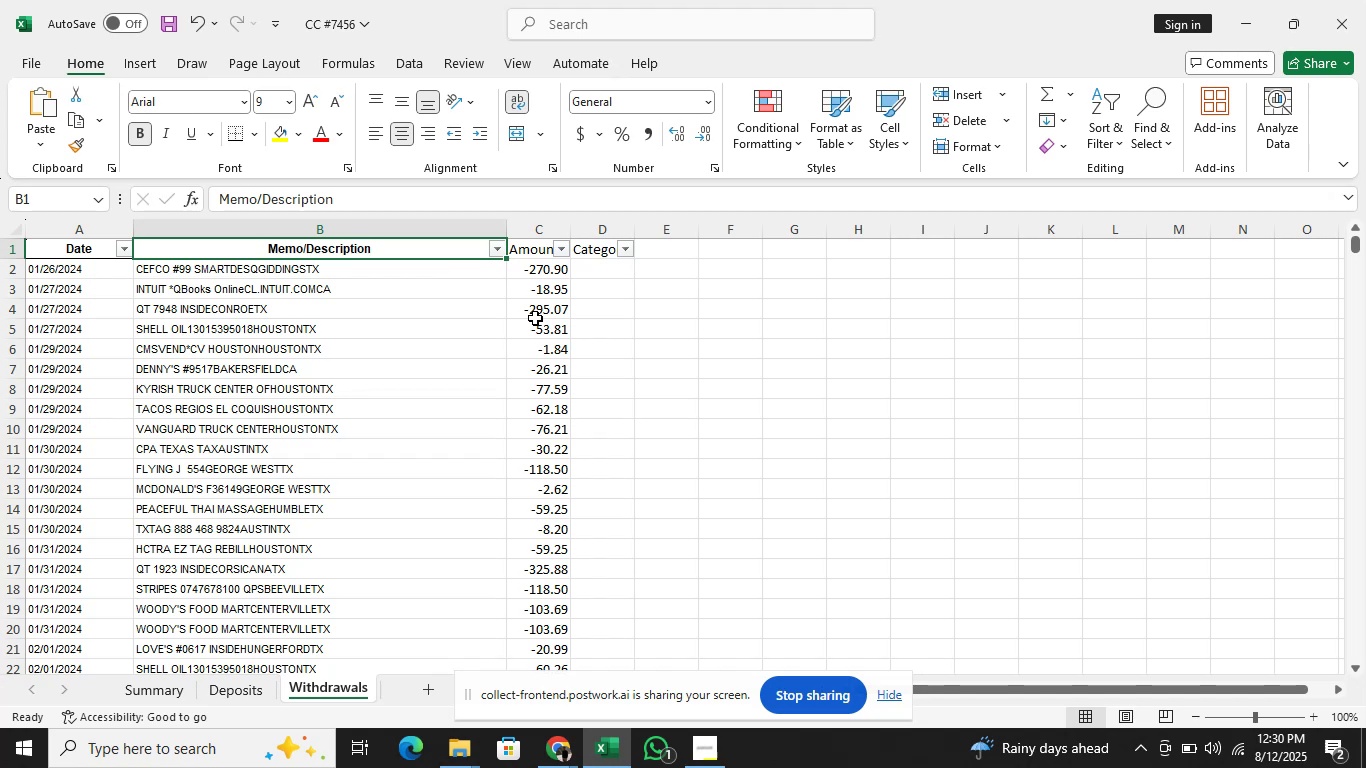 
wait(6.08)
 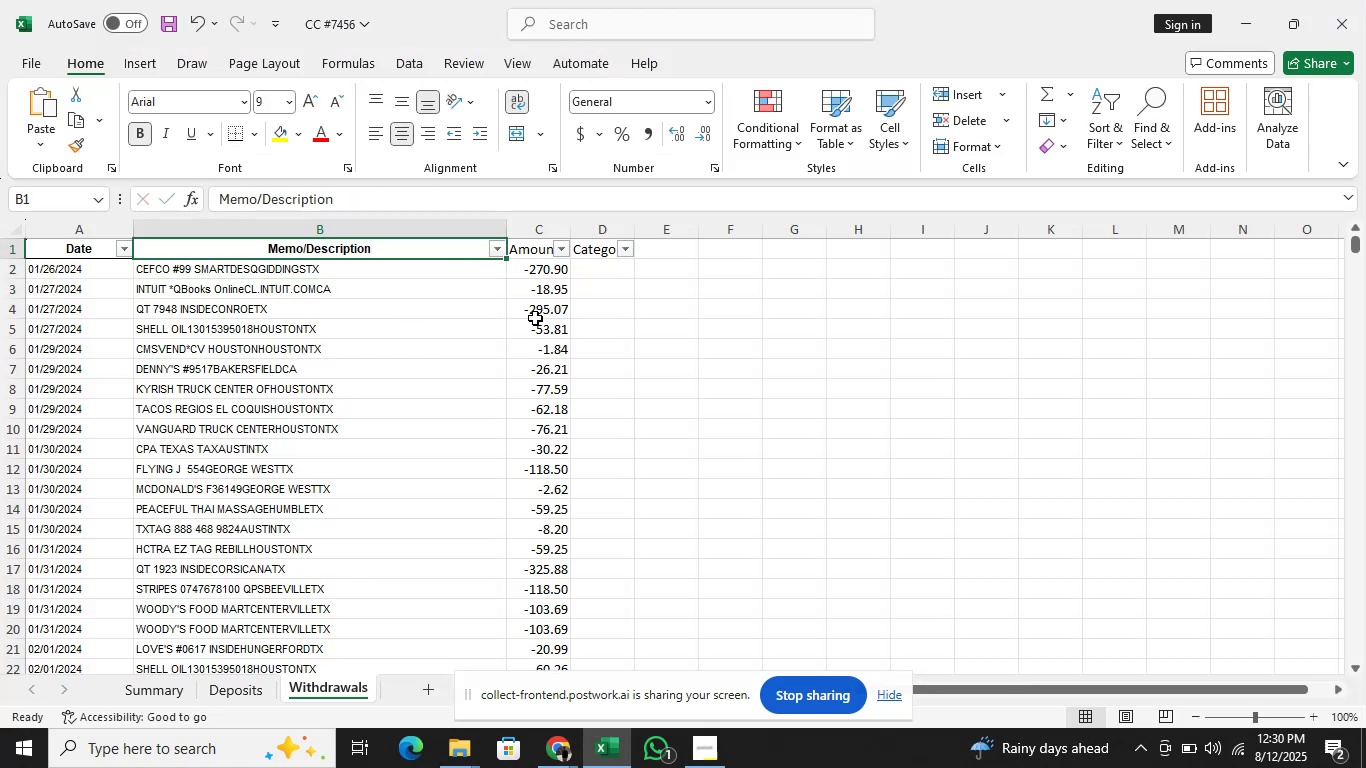 
key(Alt+AltLeft)
 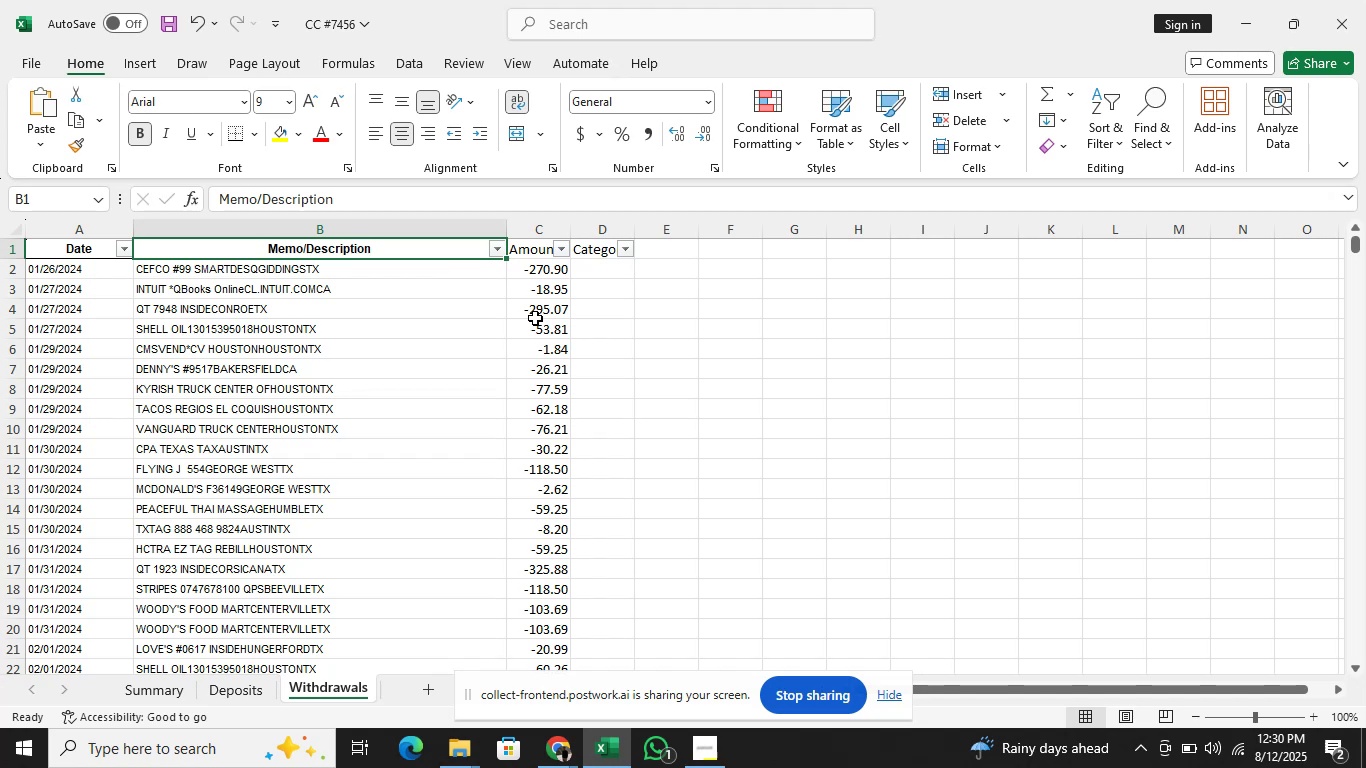 
key(Alt+ArrowDown)
 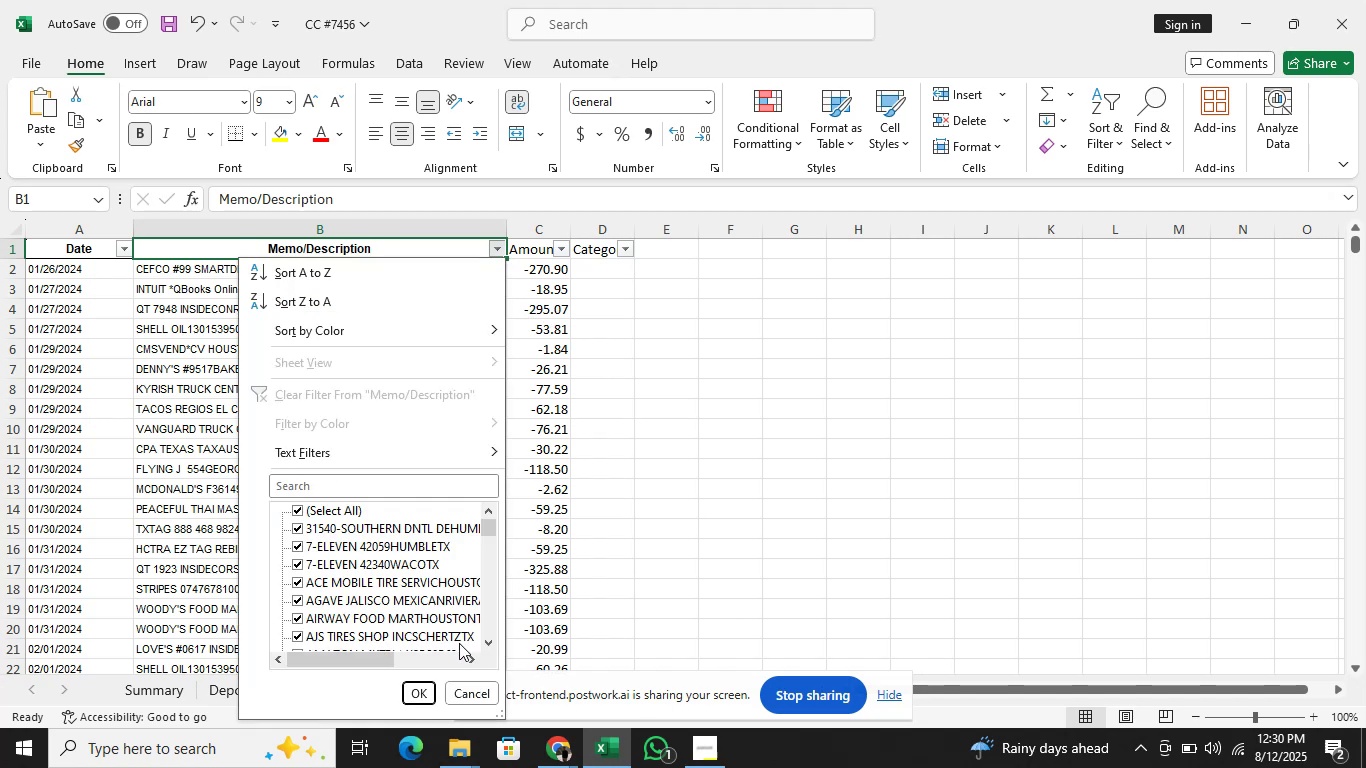 
wait(7.89)
 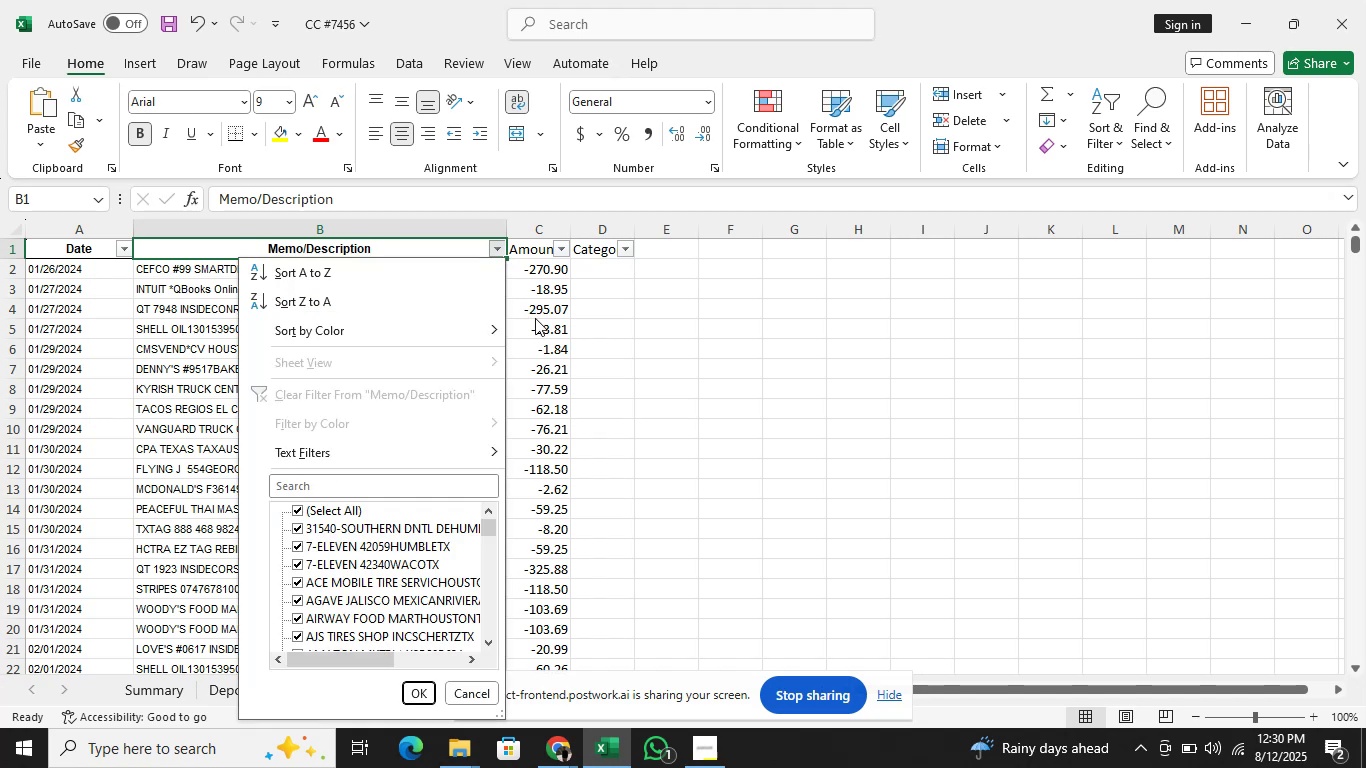 
double_click([494, 644])
 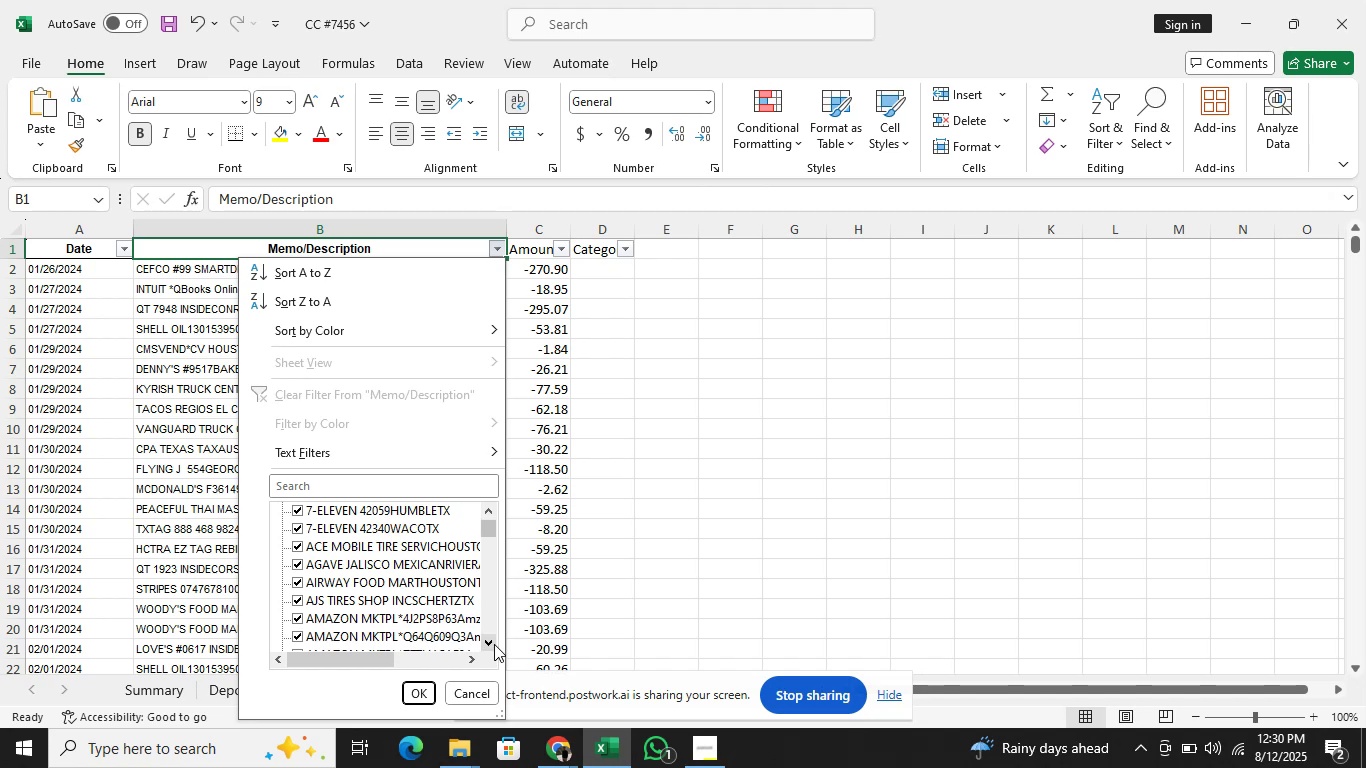 
triple_click([494, 644])
 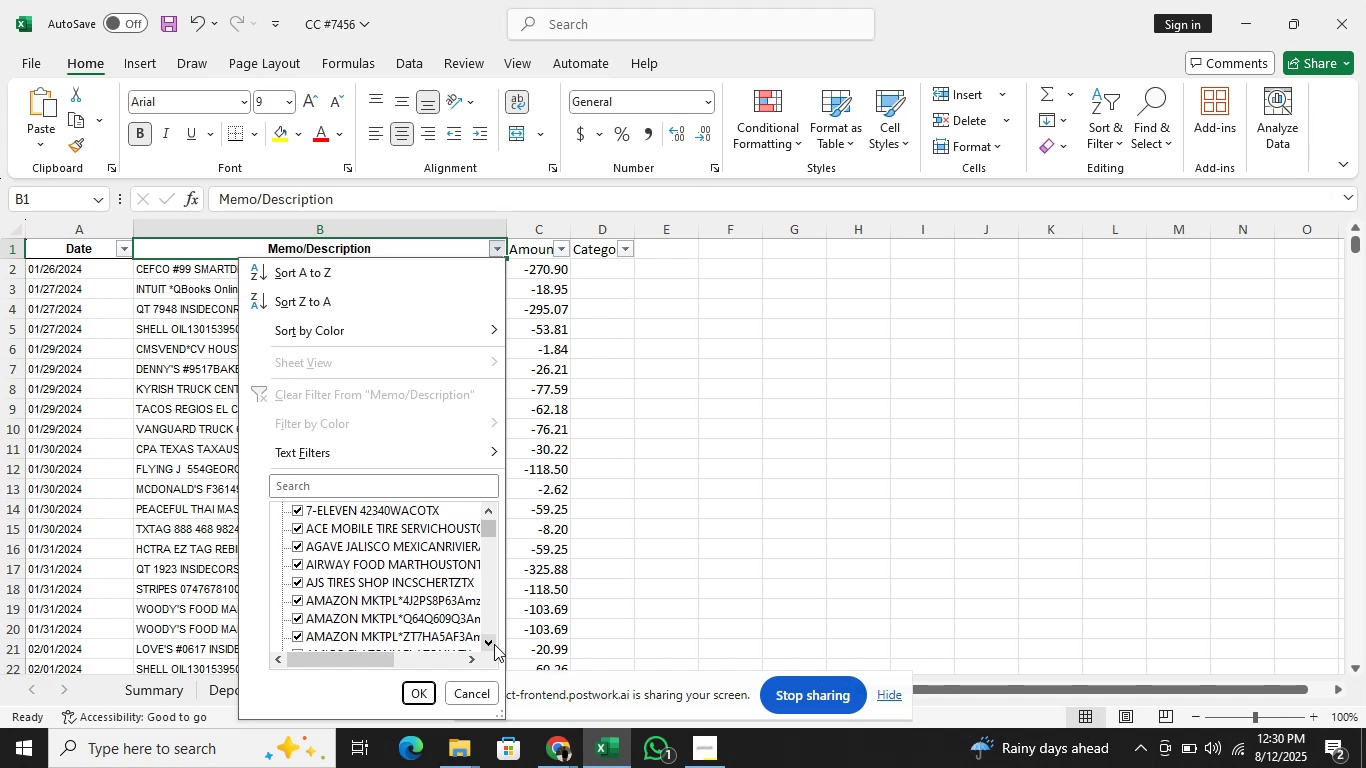 
triple_click([494, 644])
 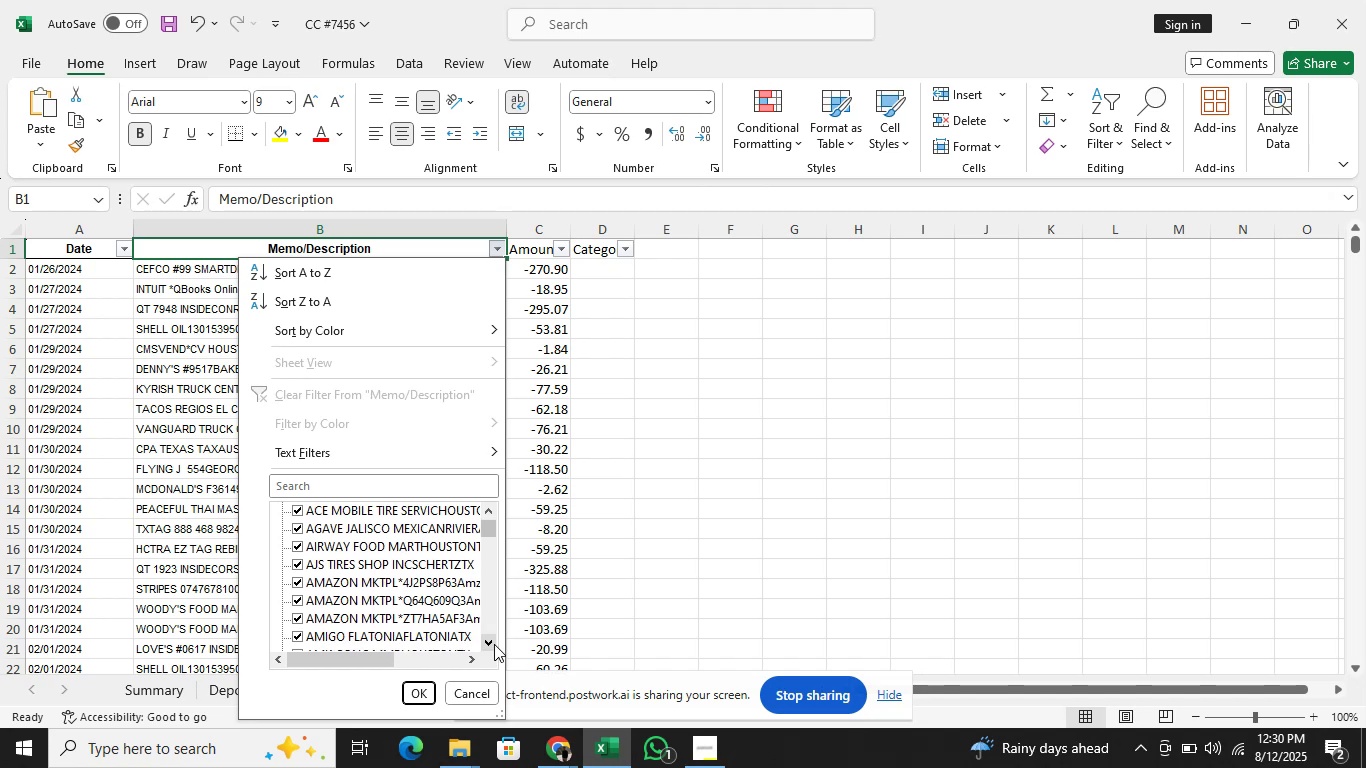 
triple_click([494, 644])
 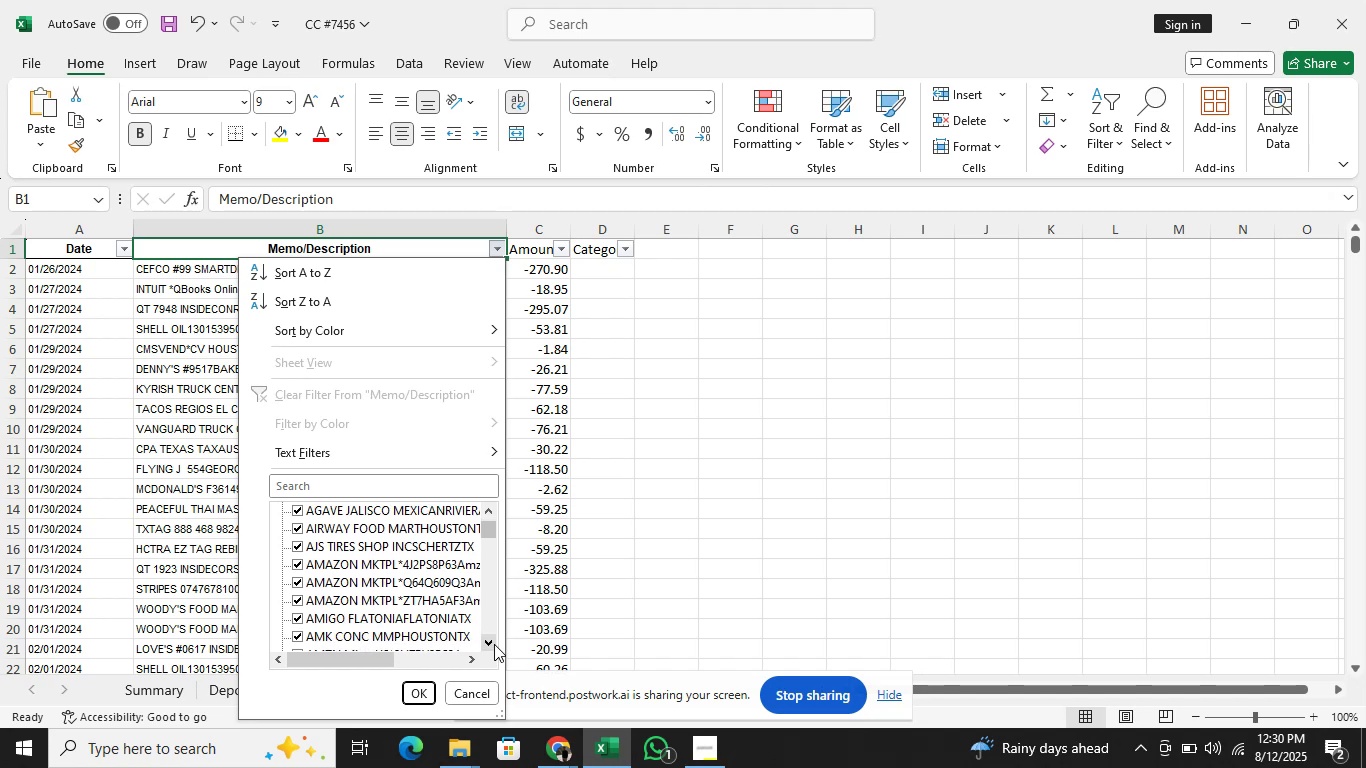 
triple_click([494, 644])
 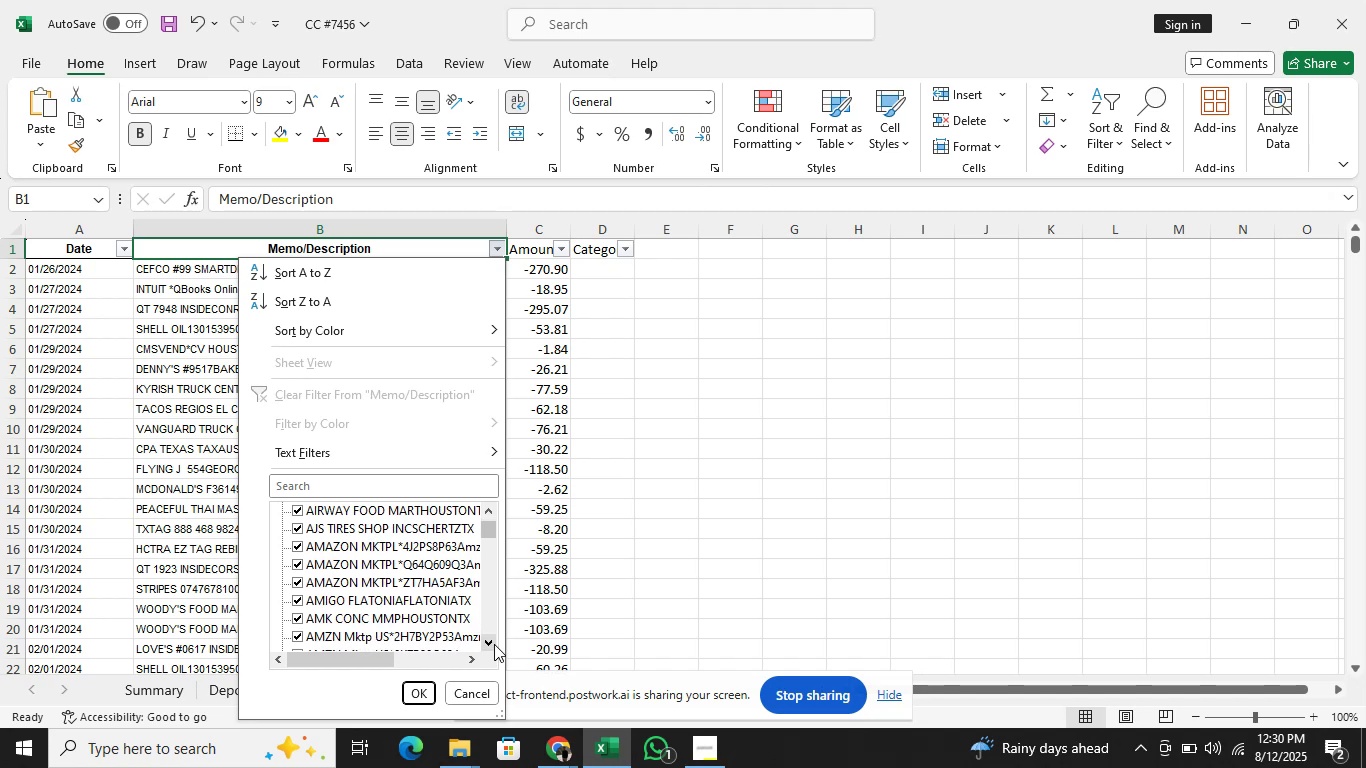 
triple_click([494, 644])
 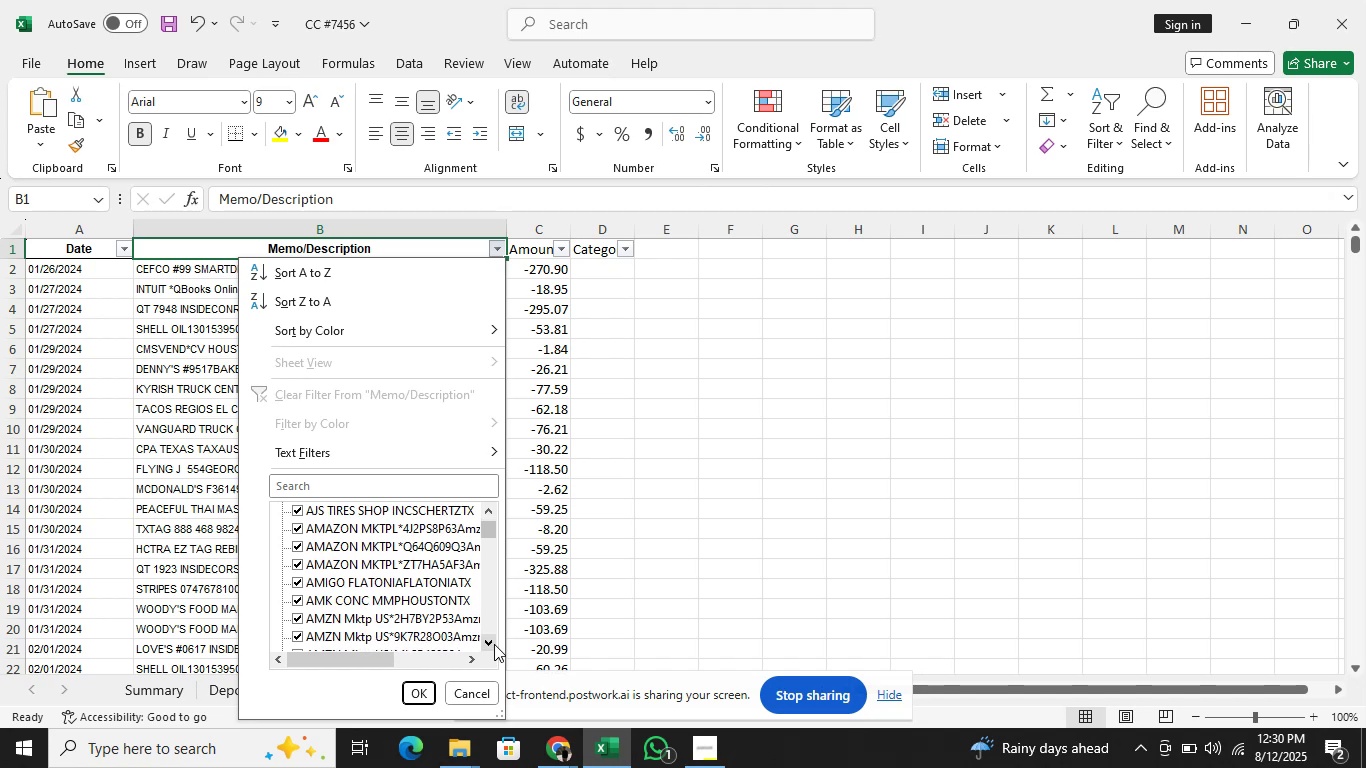 
triple_click([494, 644])
 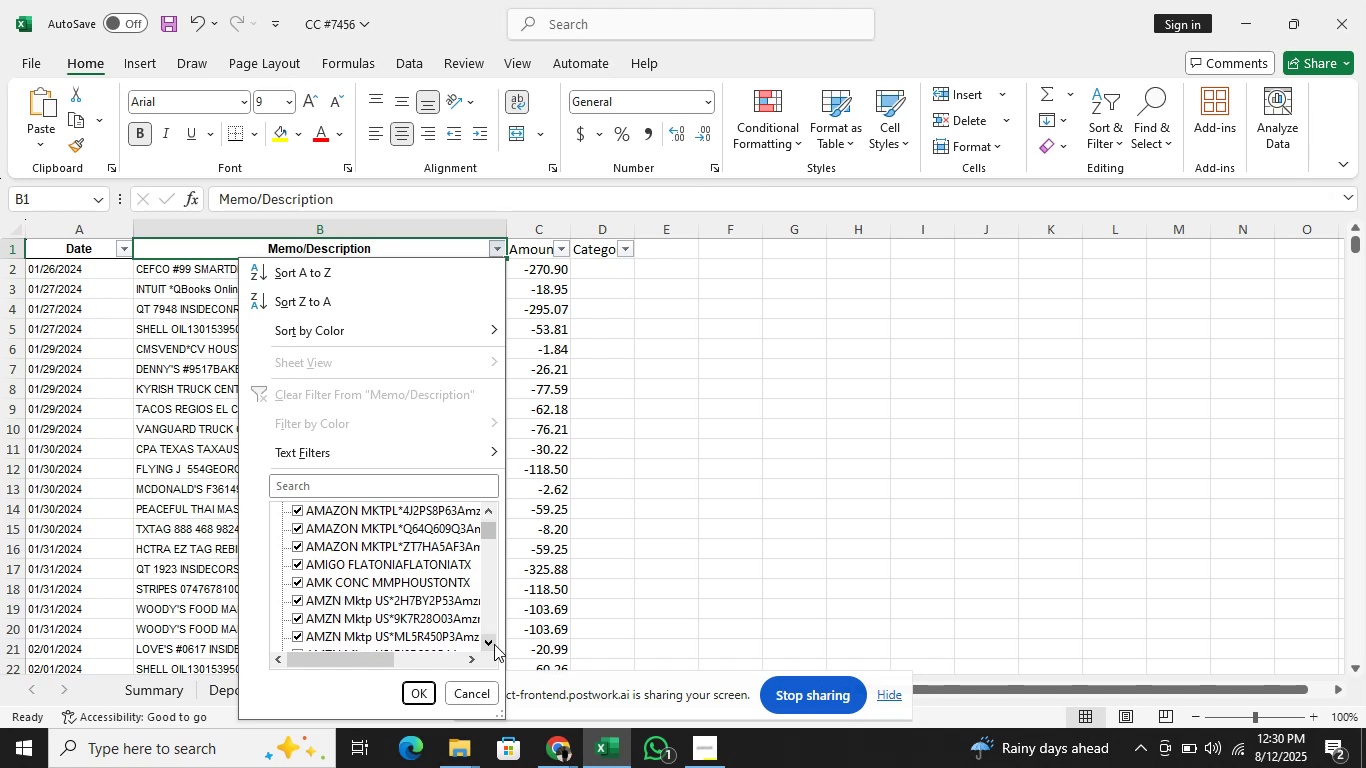 
triple_click([494, 644])
 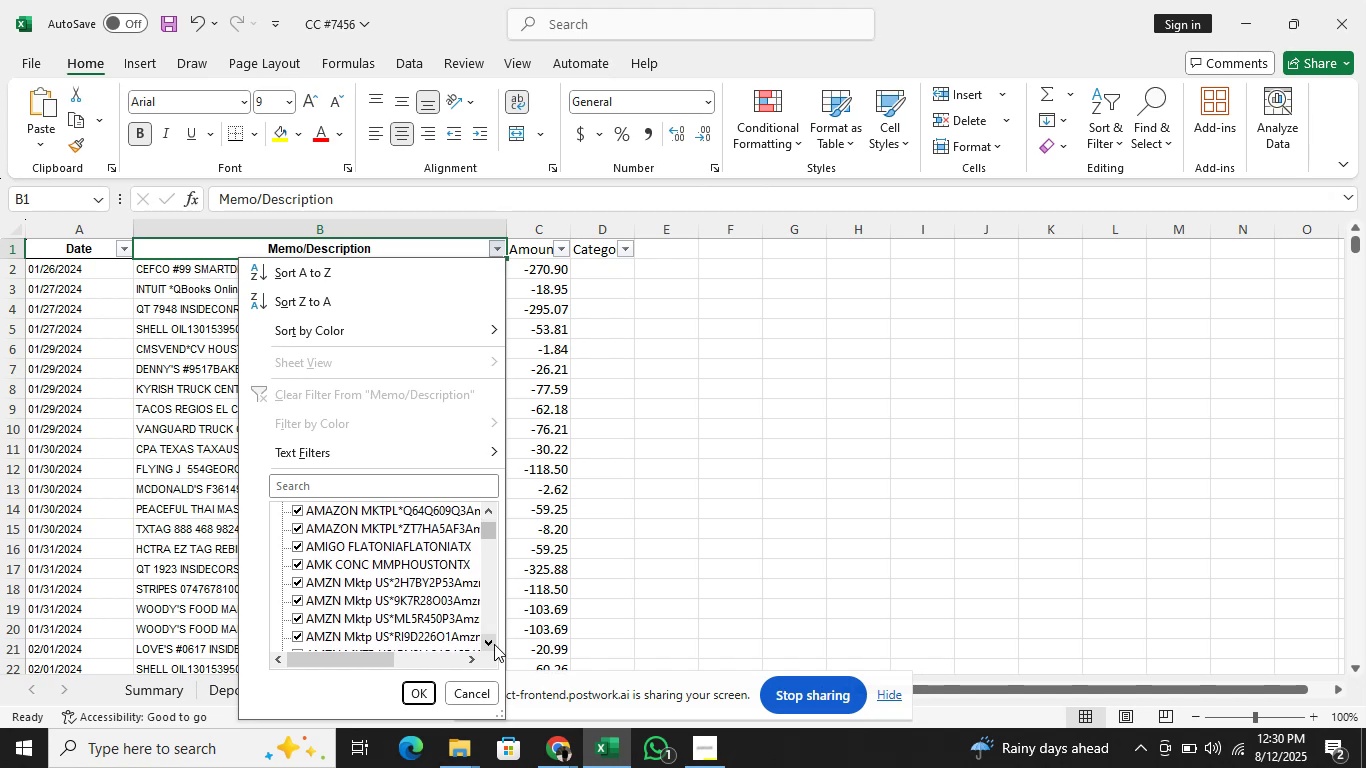 
triple_click([494, 644])
 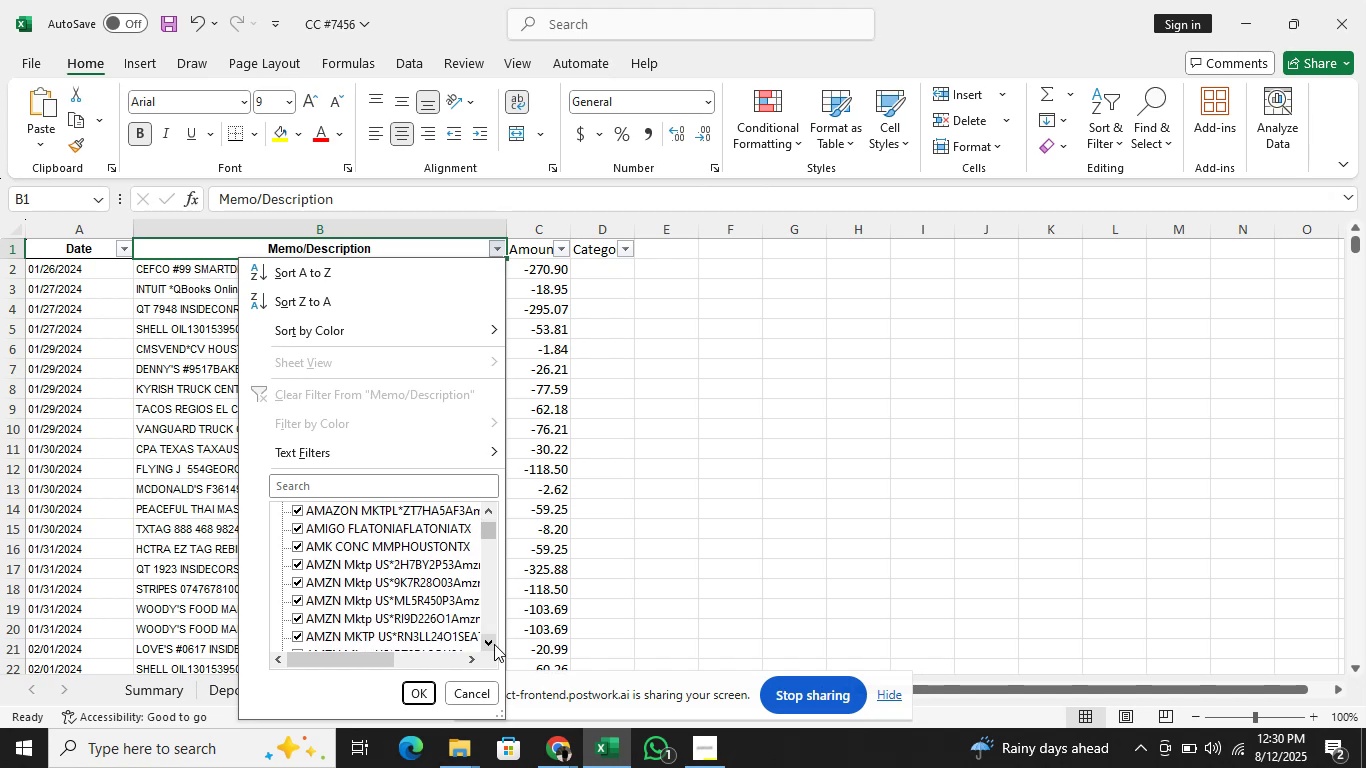 
triple_click([494, 644])
 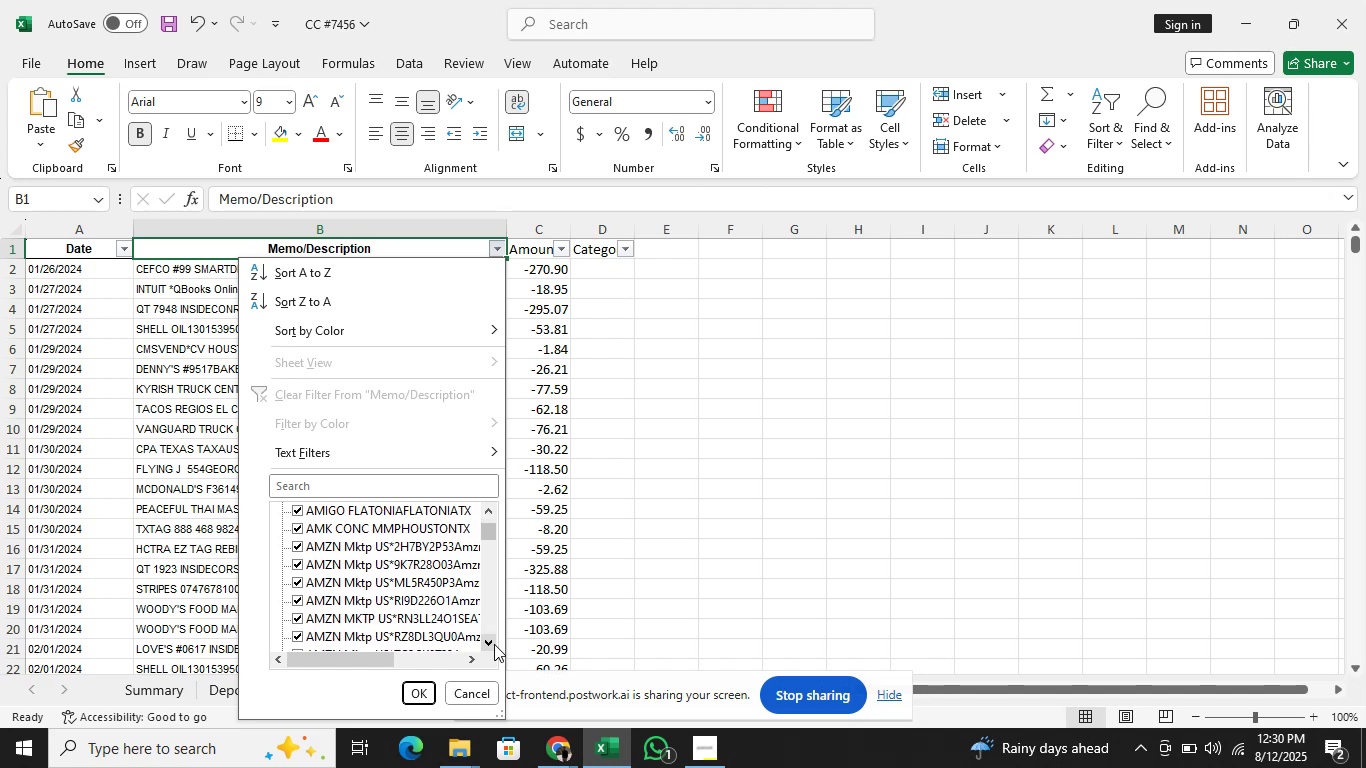 
triple_click([494, 644])
 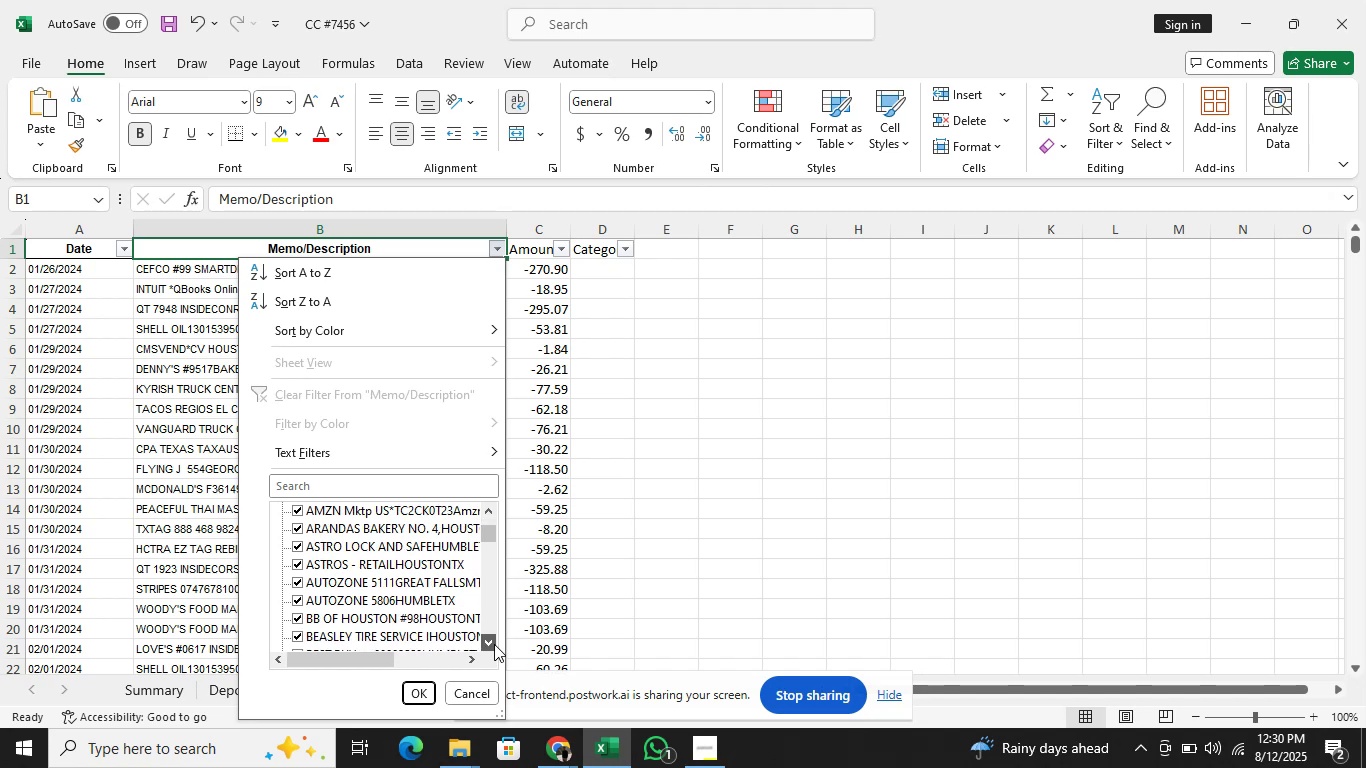 
triple_click([494, 644])
 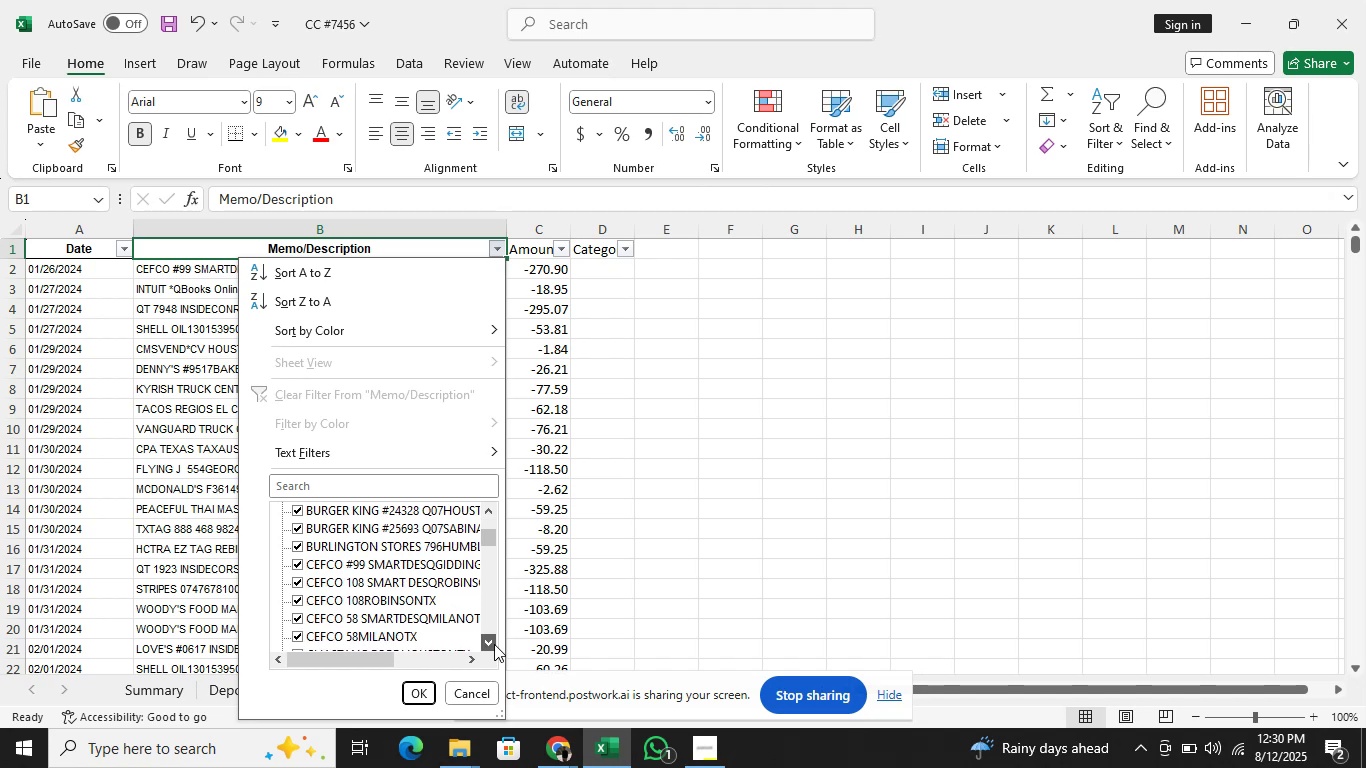 
left_click([494, 644])
 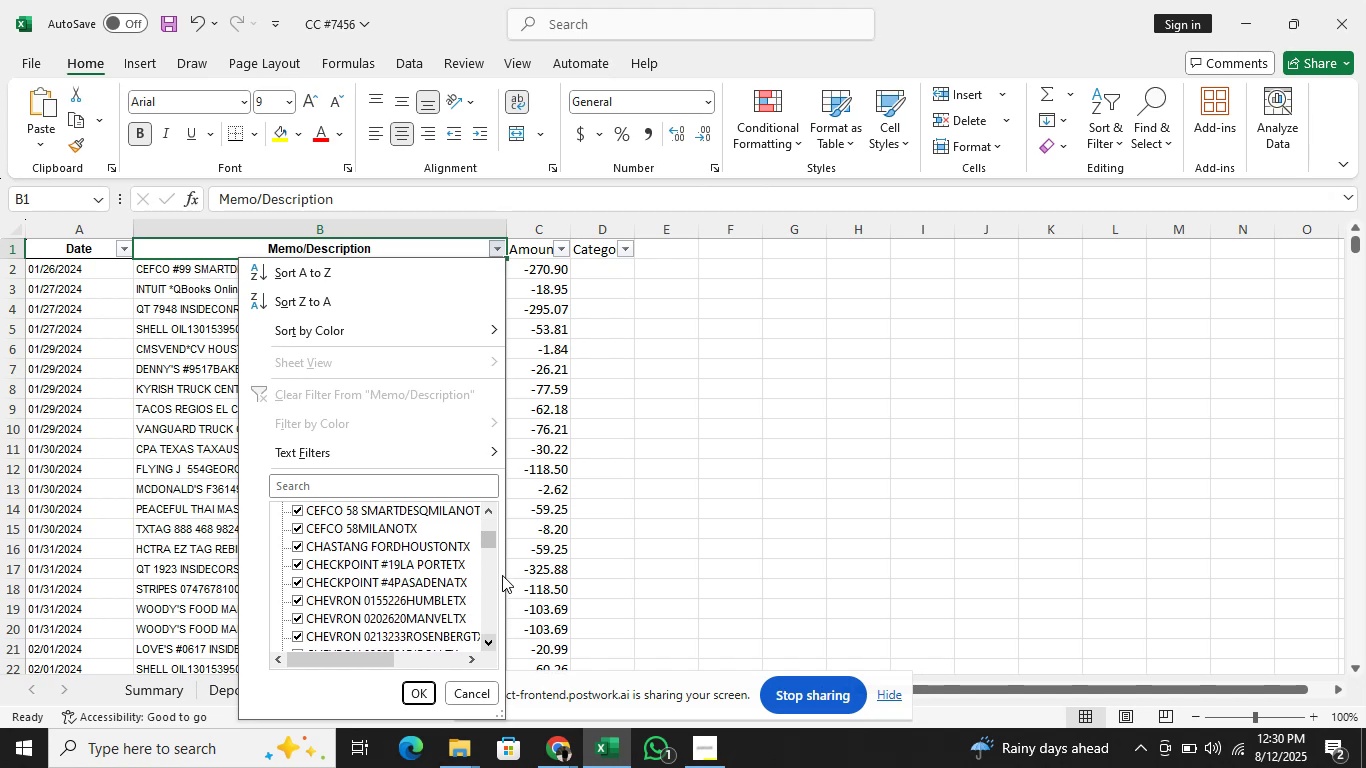 
left_click_drag(start_coordinate=[492, 542], to_coordinate=[495, 488])
 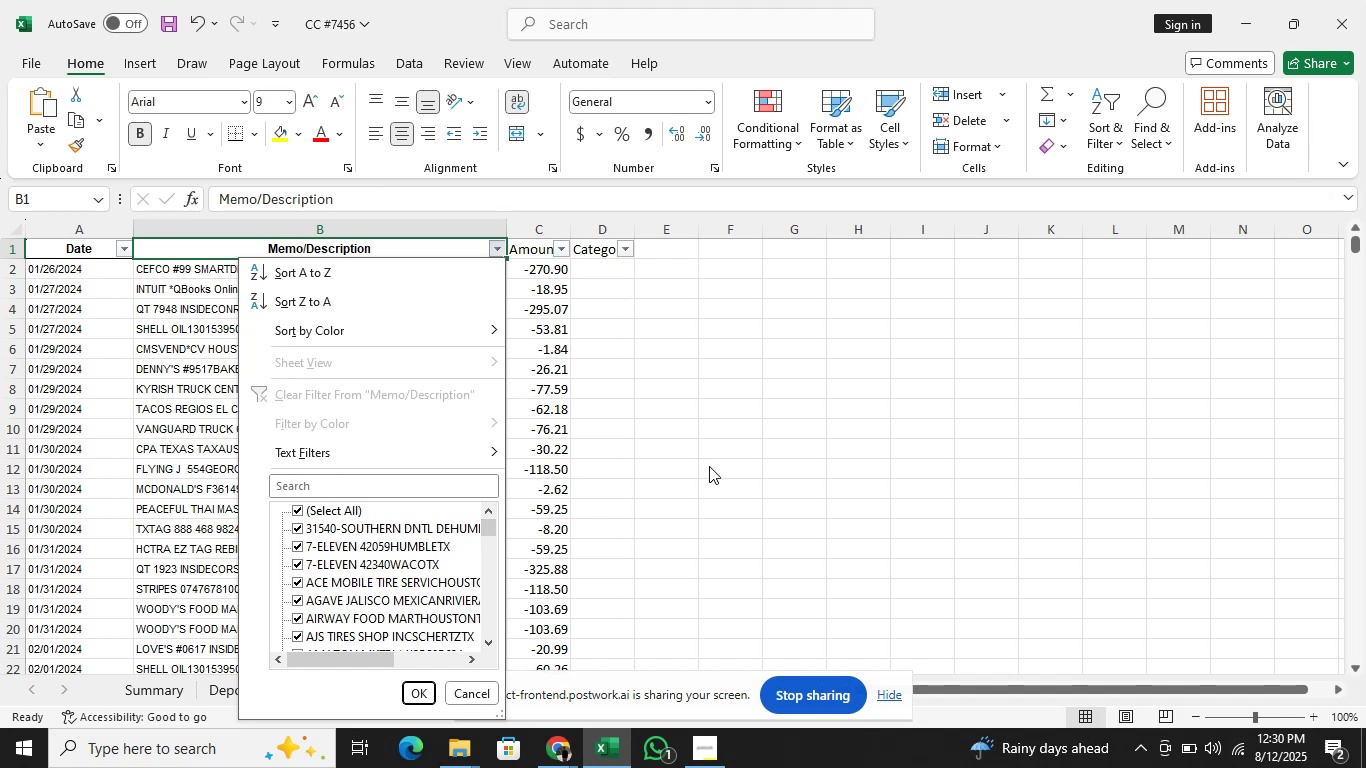 
left_click([709, 467])
 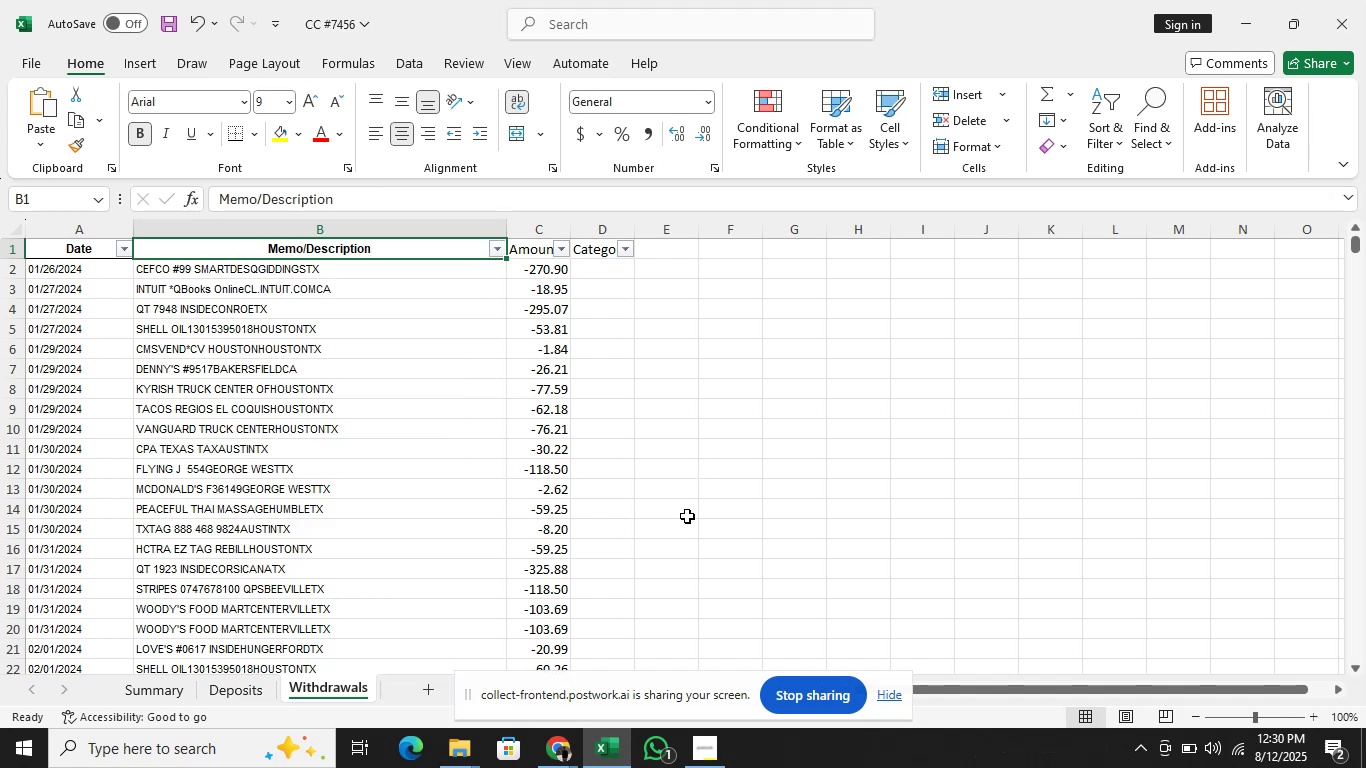 
wait(8.15)
 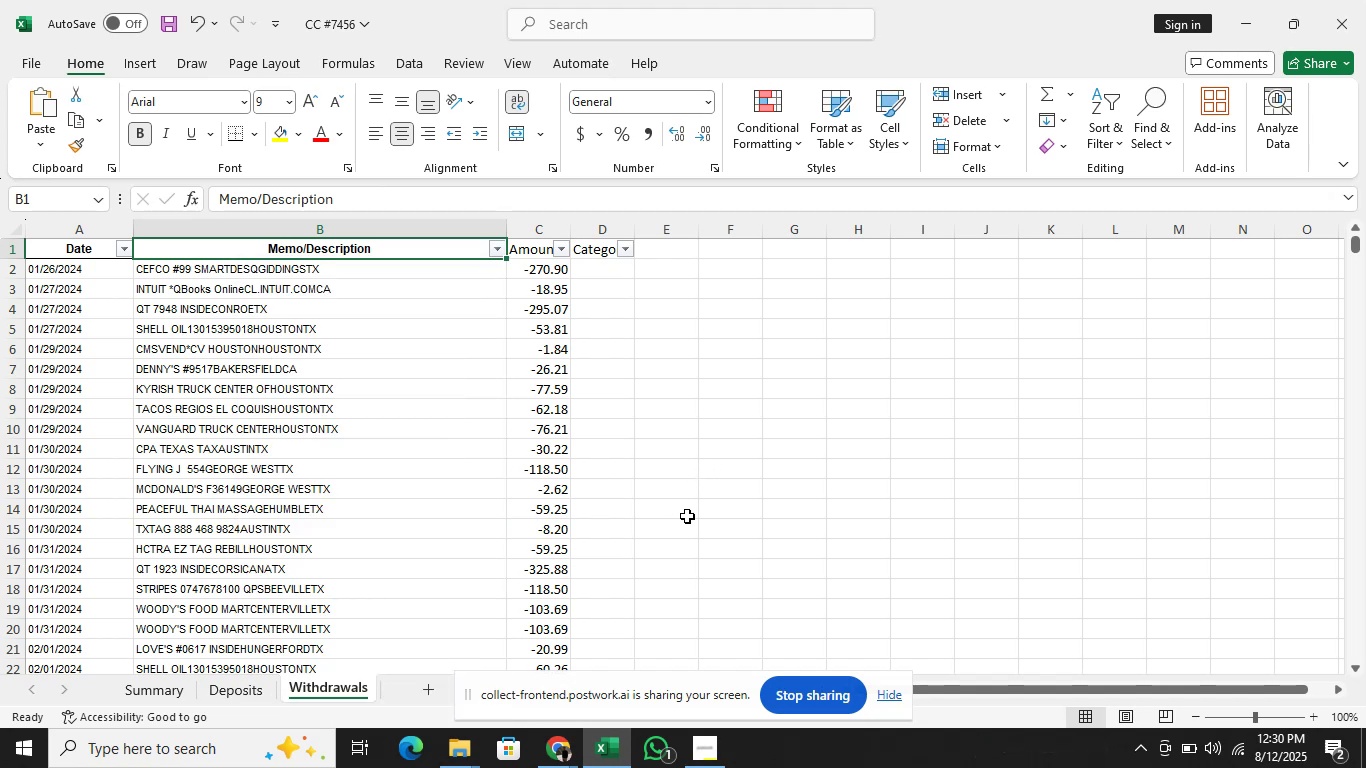 
left_click([563, 732])
 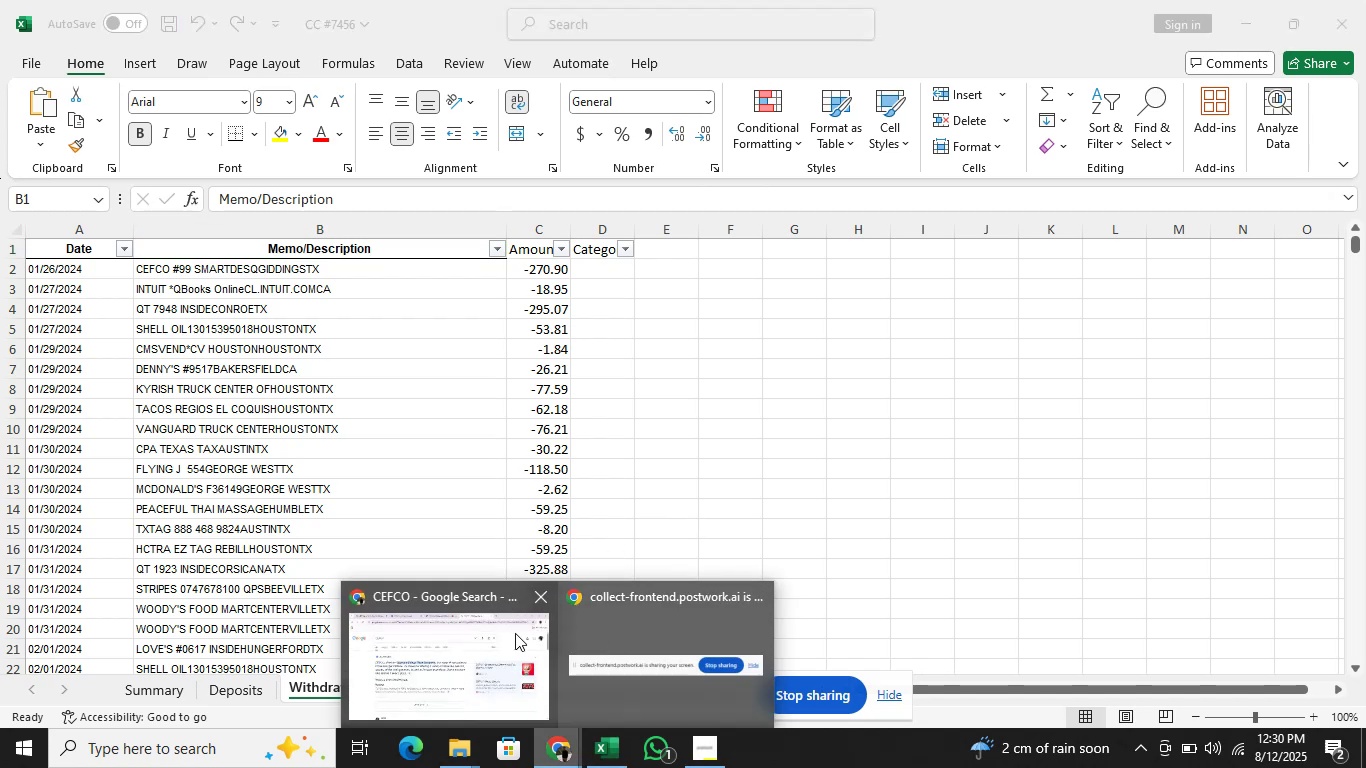 
left_click([482, 625])
 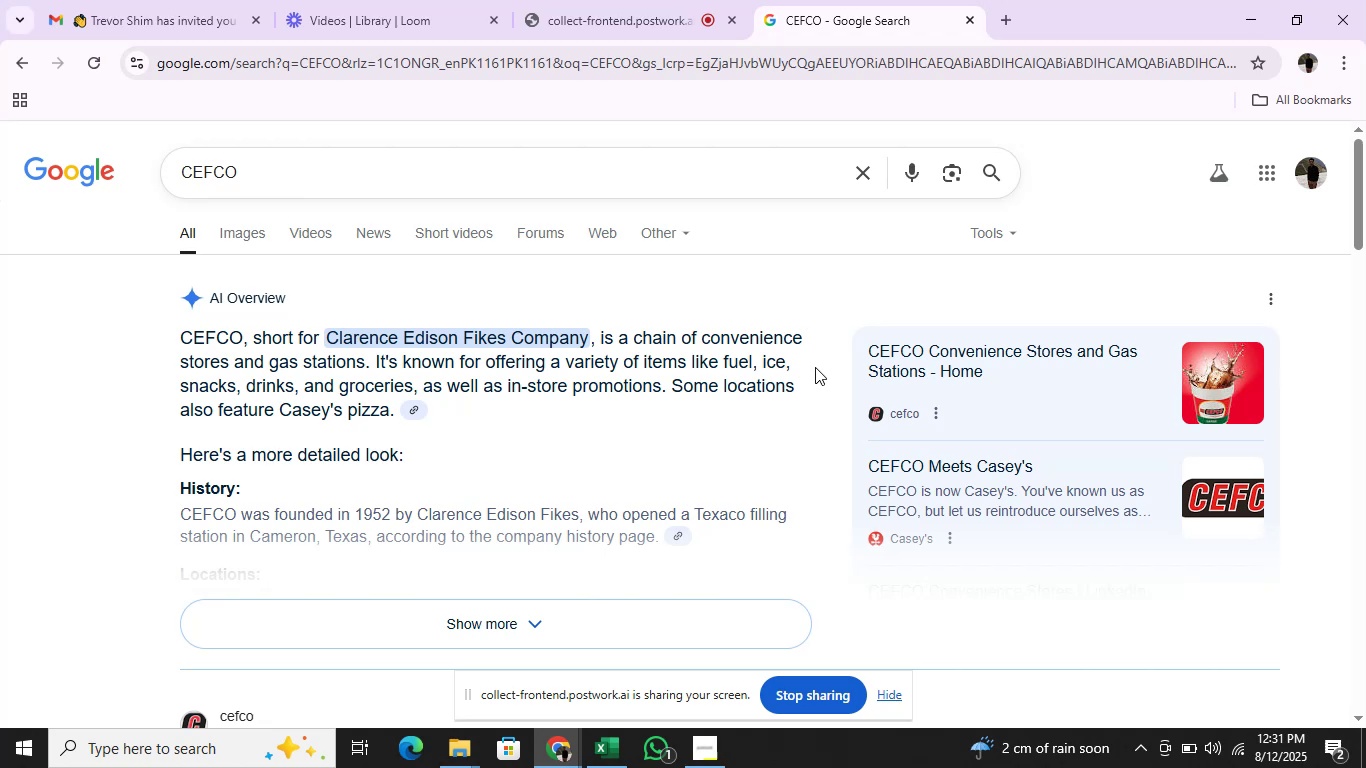 
wait(57.19)
 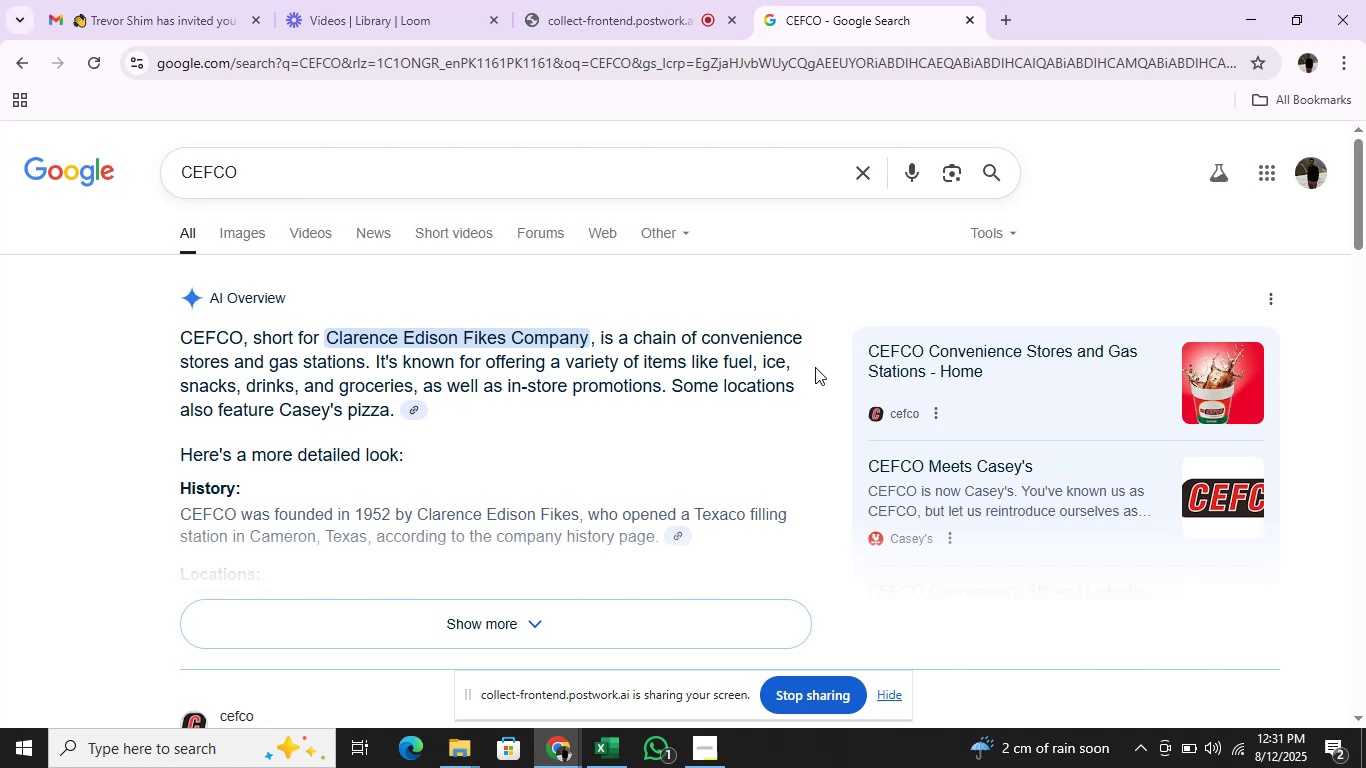 
scroll: coordinate [1012, 370], scroll_direction: down, amount: 4.0
 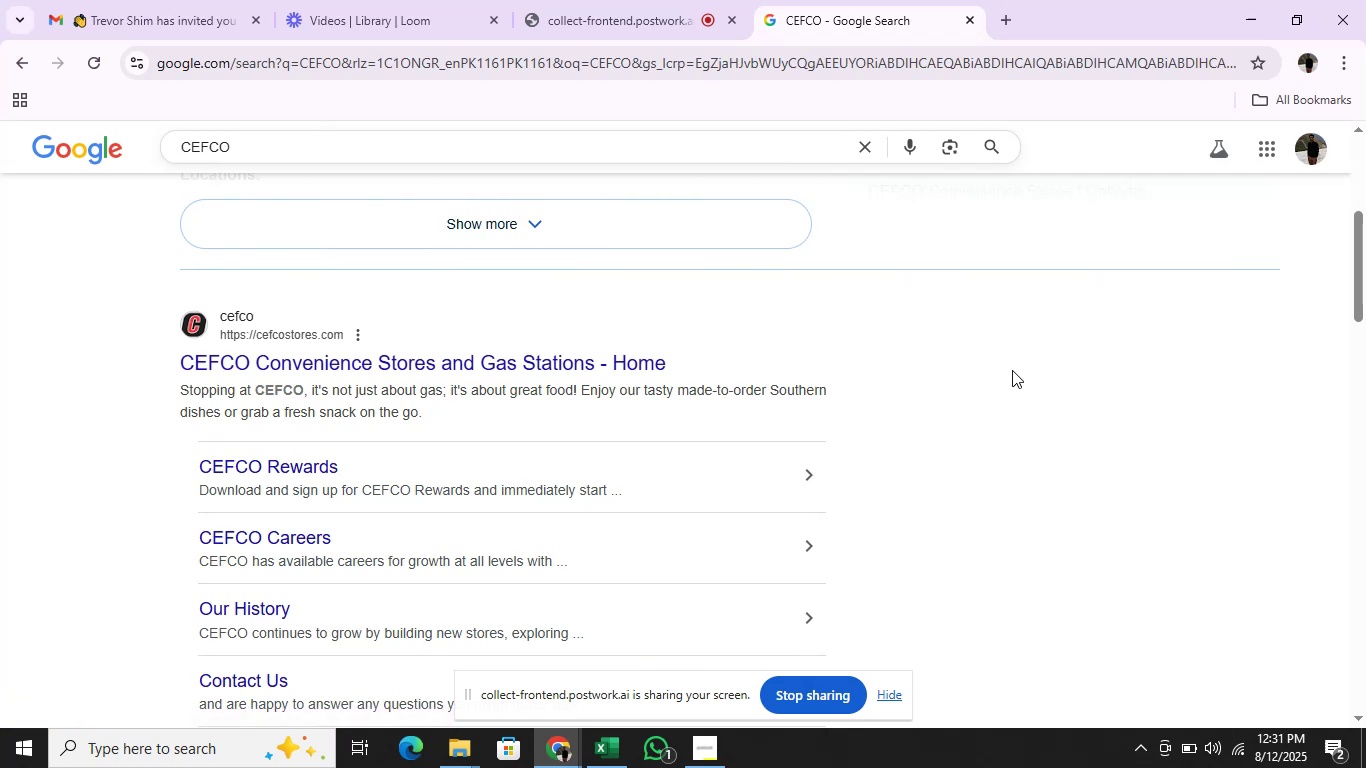 
scroll: coordinate [828, 391], scroll_direction: up, amount: 3.0
 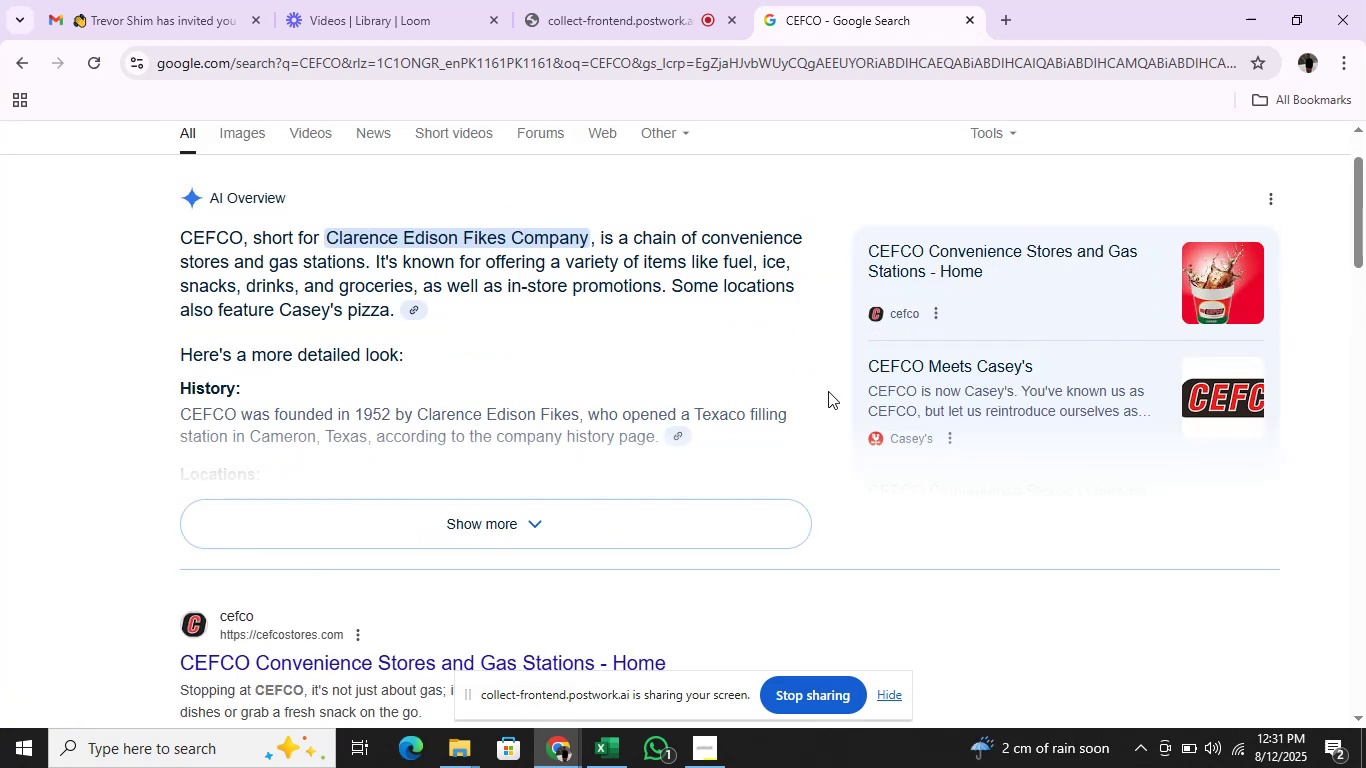 
scroll: coordinate [828, 391], scroll_direction: none, amount: 0.0
 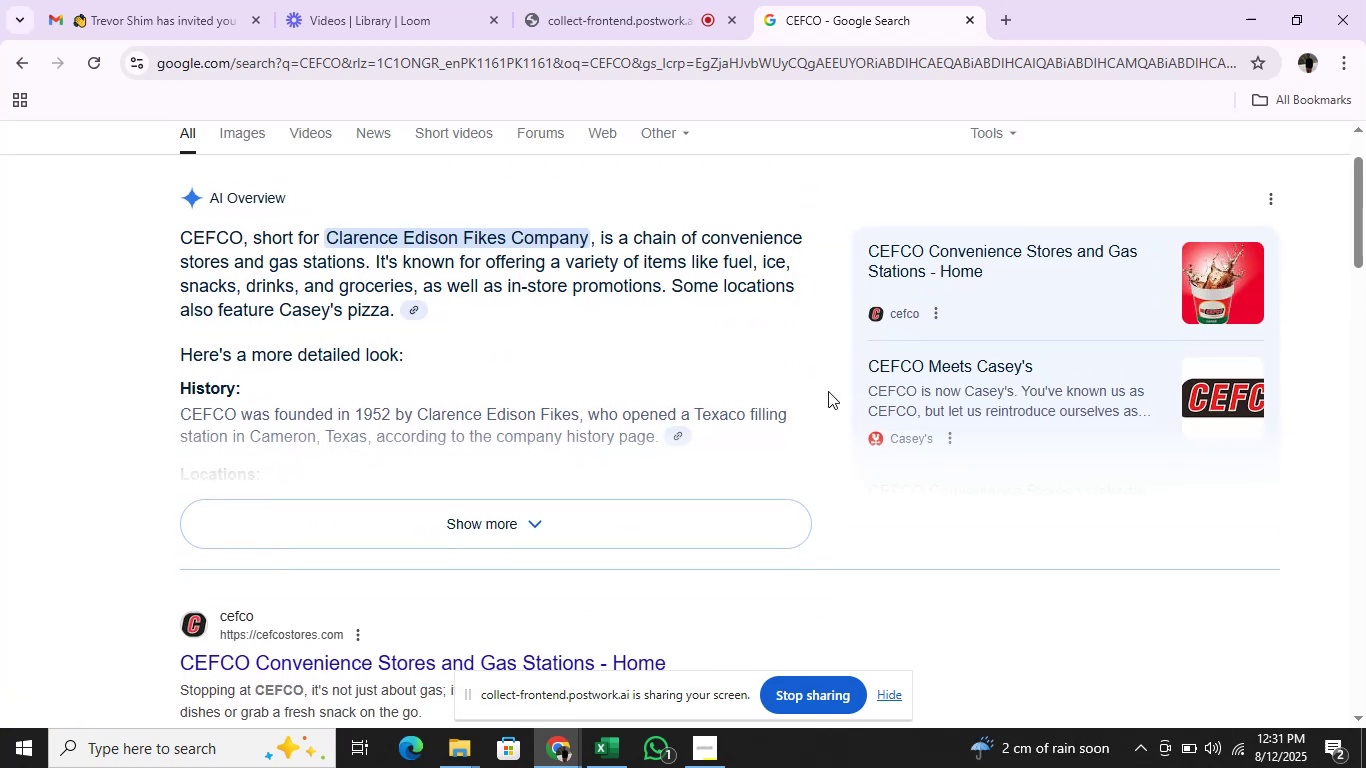 
scroll: coordinate [828, 391], scroll_direction: up, amount: 2.0
 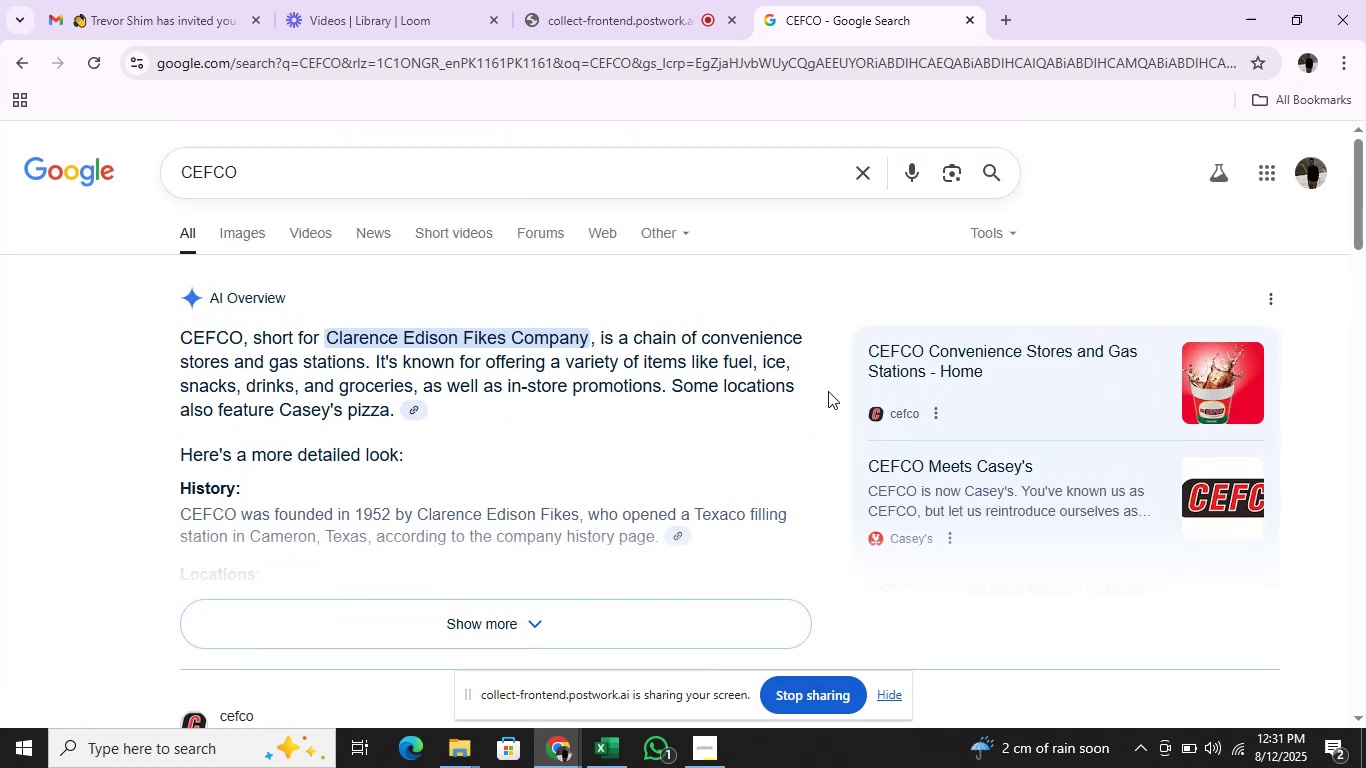 
scroll: coordinate [828, 391], scroll_direction: none, amount: 0.0
 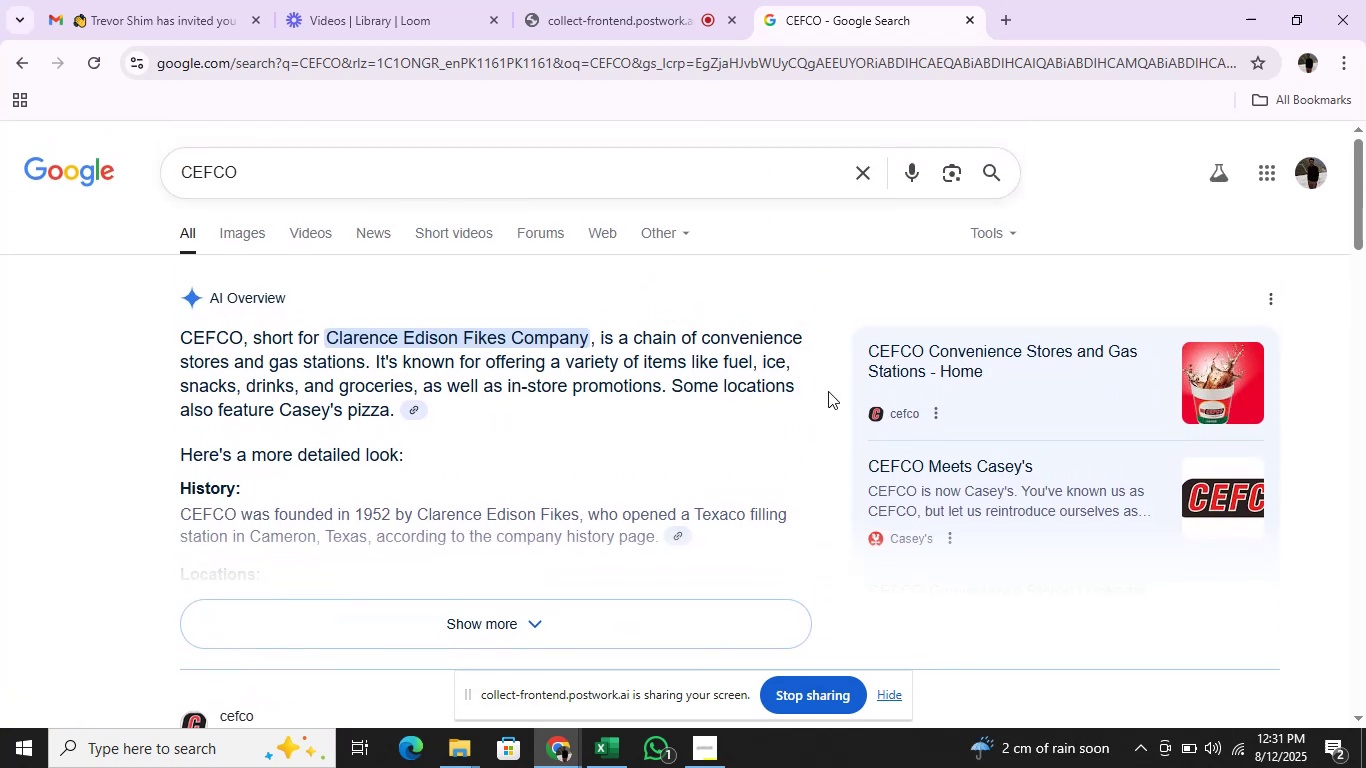 
scroll: coordinate [828, 391], scroll_direction: up, amount: 3.0
 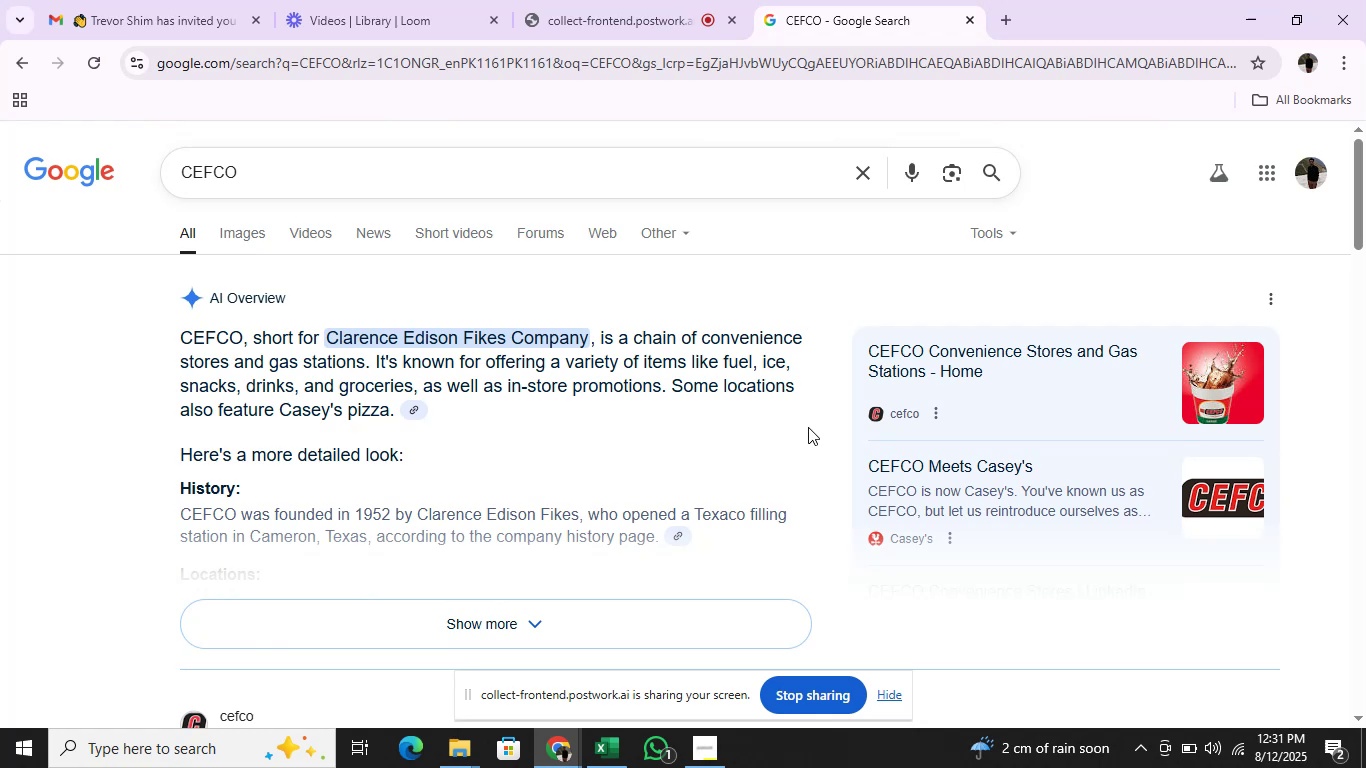 
left_click([591, 738])
 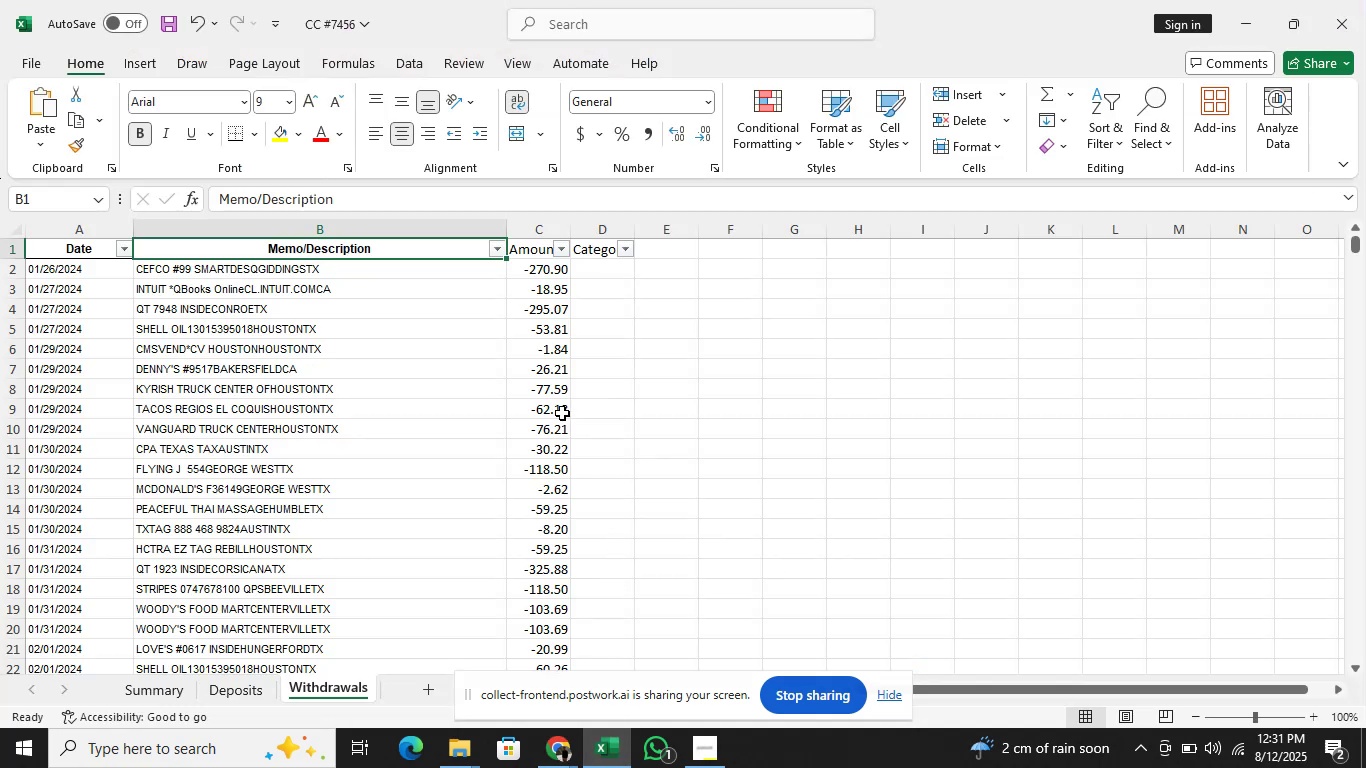 
left_click([563, 270])
 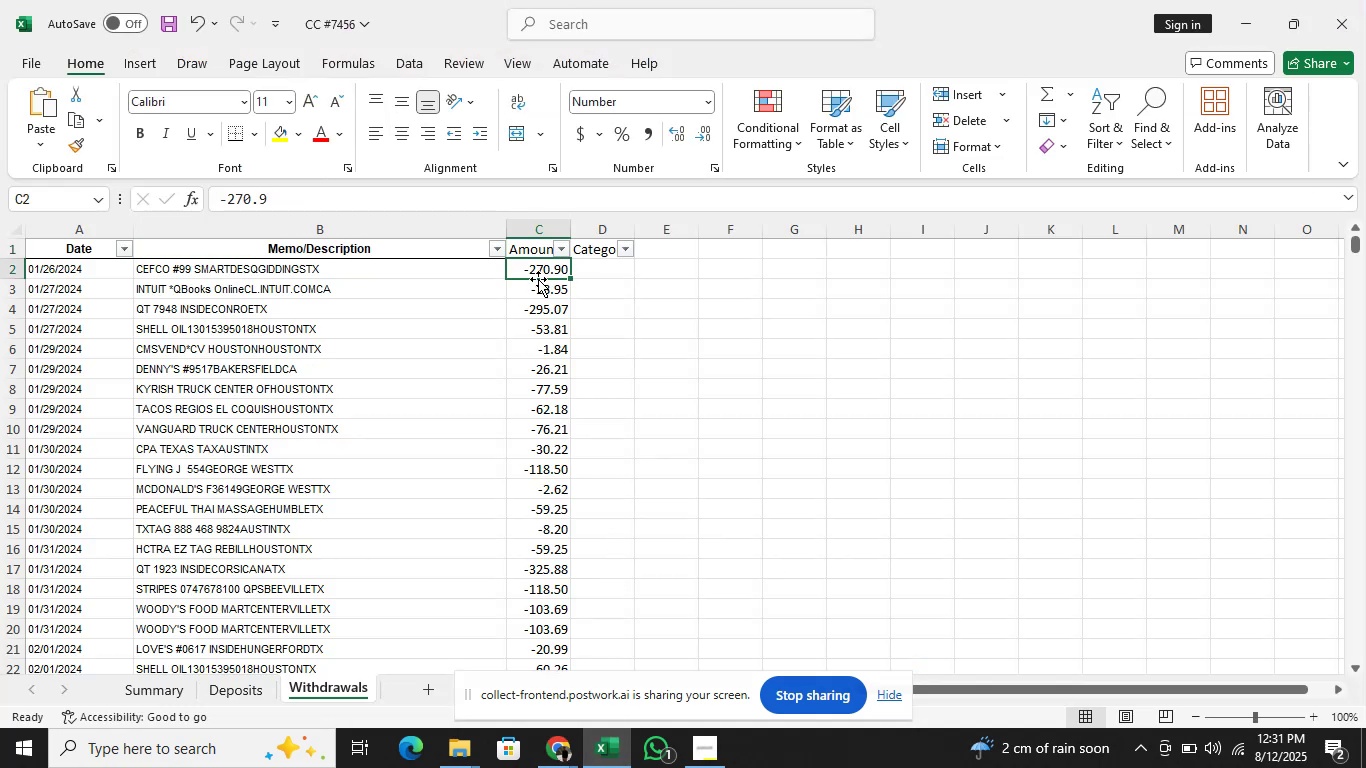 
left_click([538, 279])
 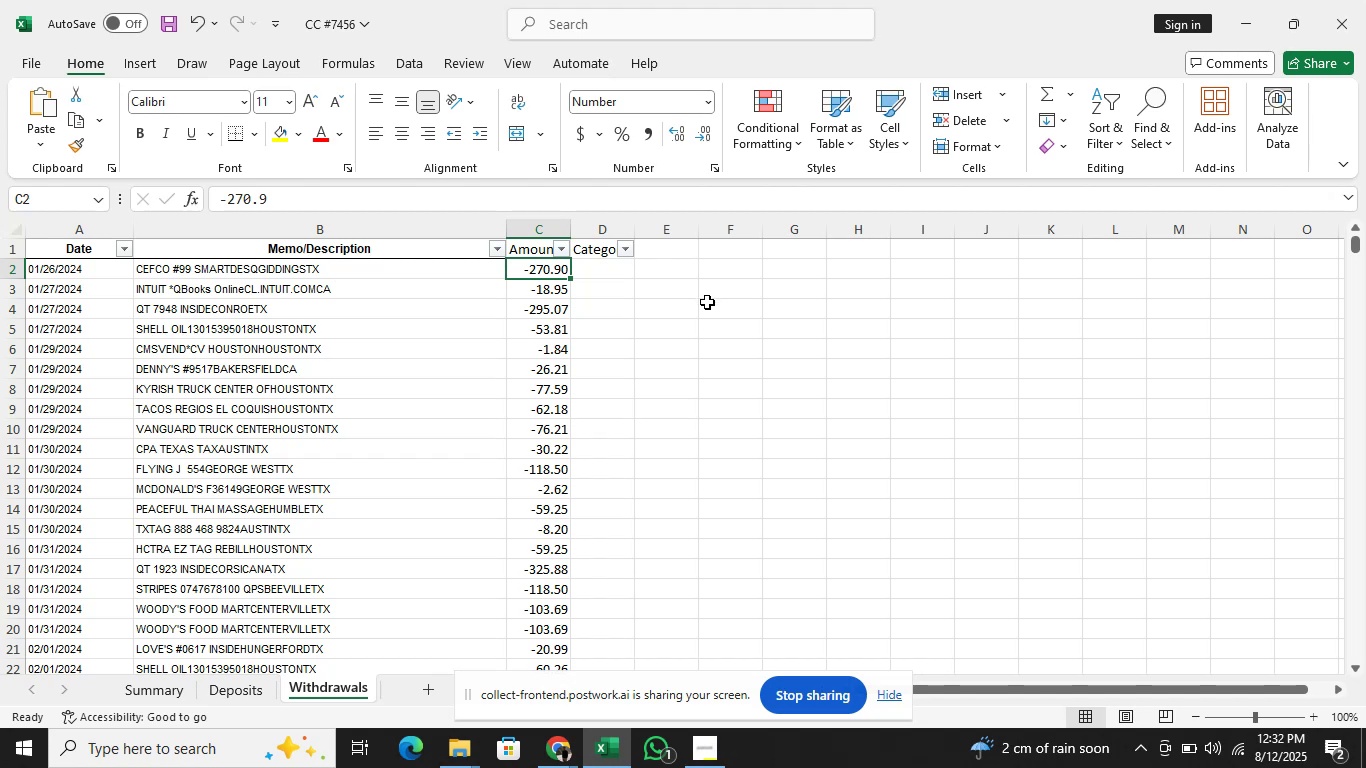 
wait(10.0)
 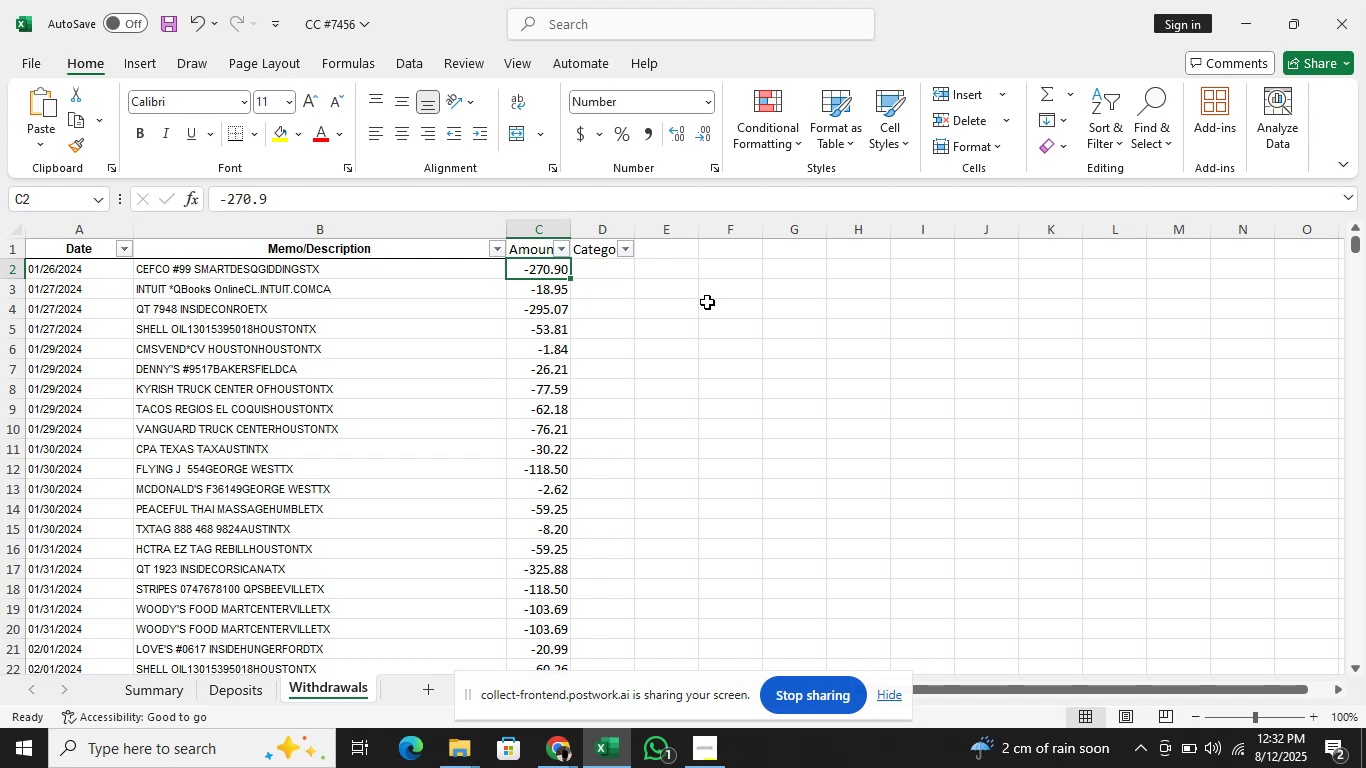 
scroll: coordinate [735, 432], scroll_direction: none, amount: 0.0
 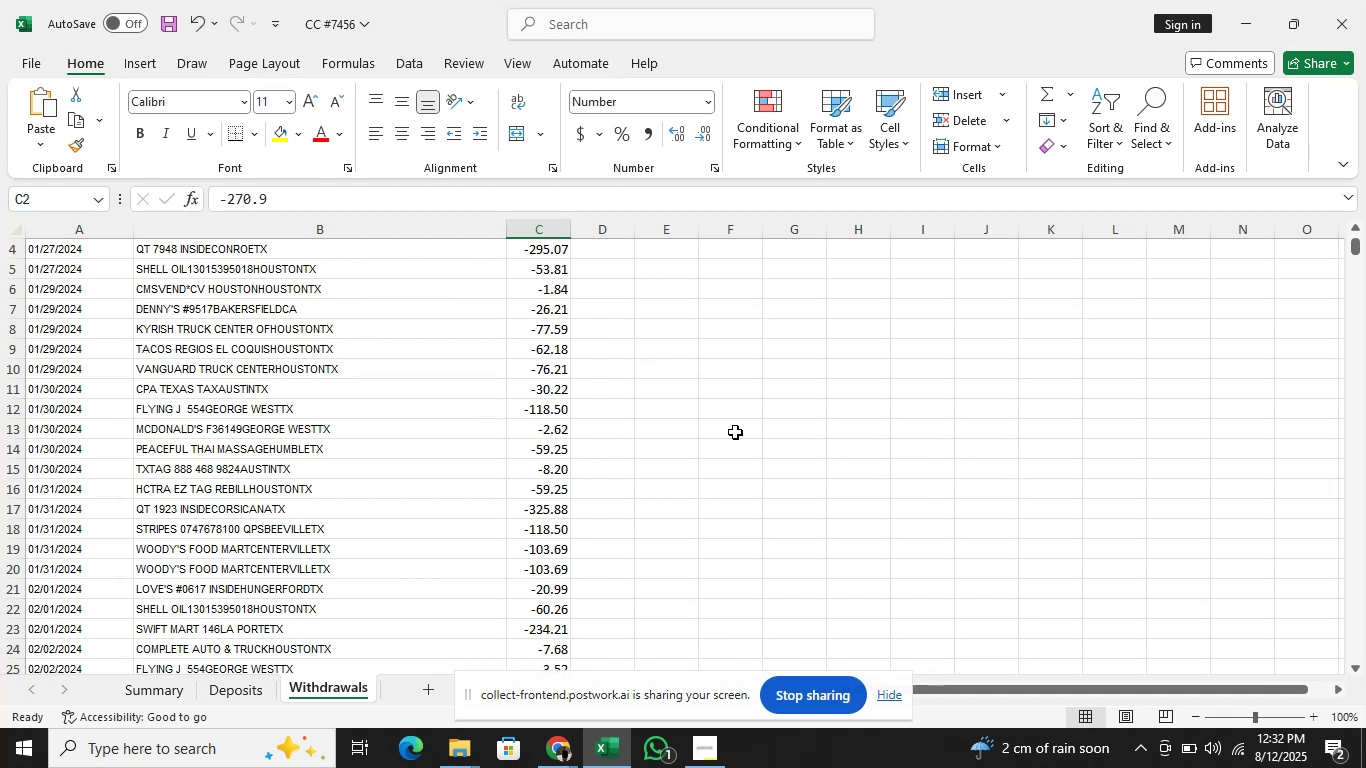 
scroll: coordinate [749, 502], scroll_direction: down, amount: 15.0
 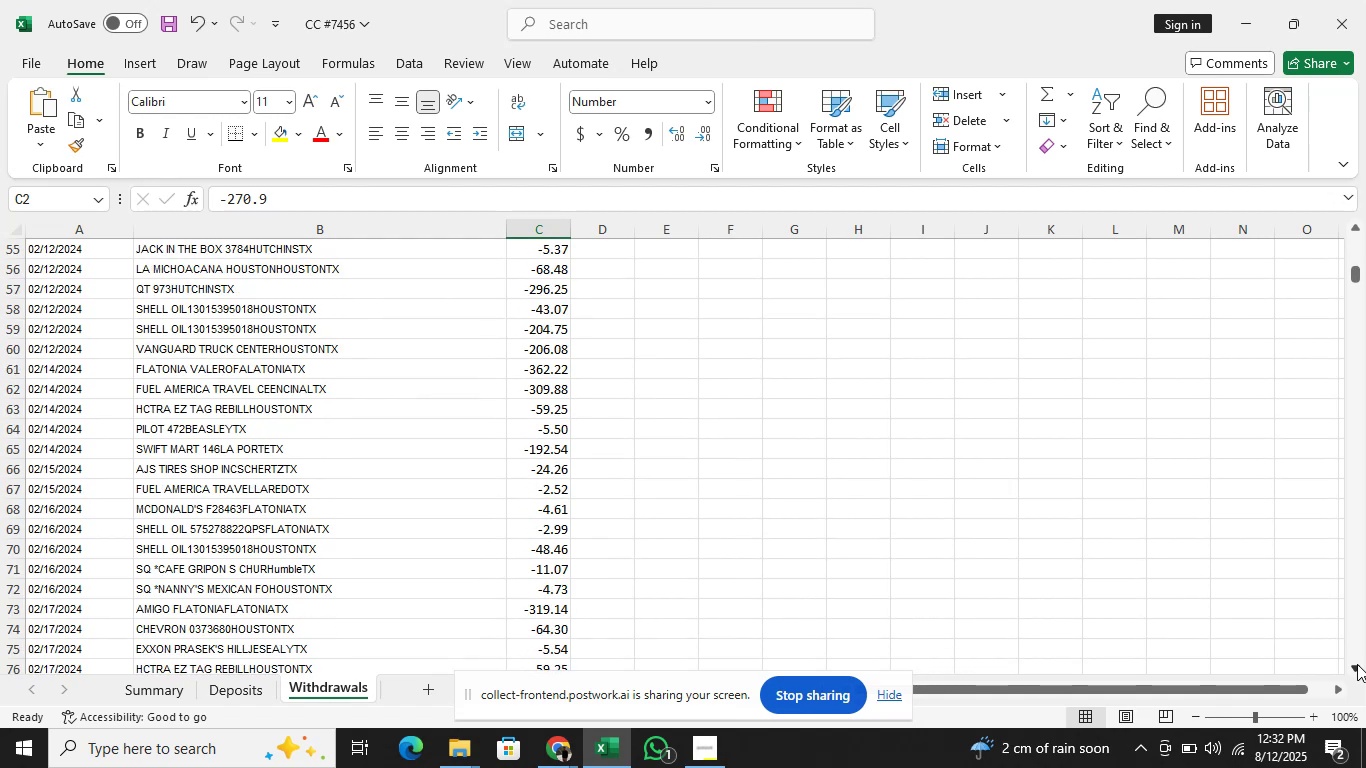 
left_click([1357, 664])
 